 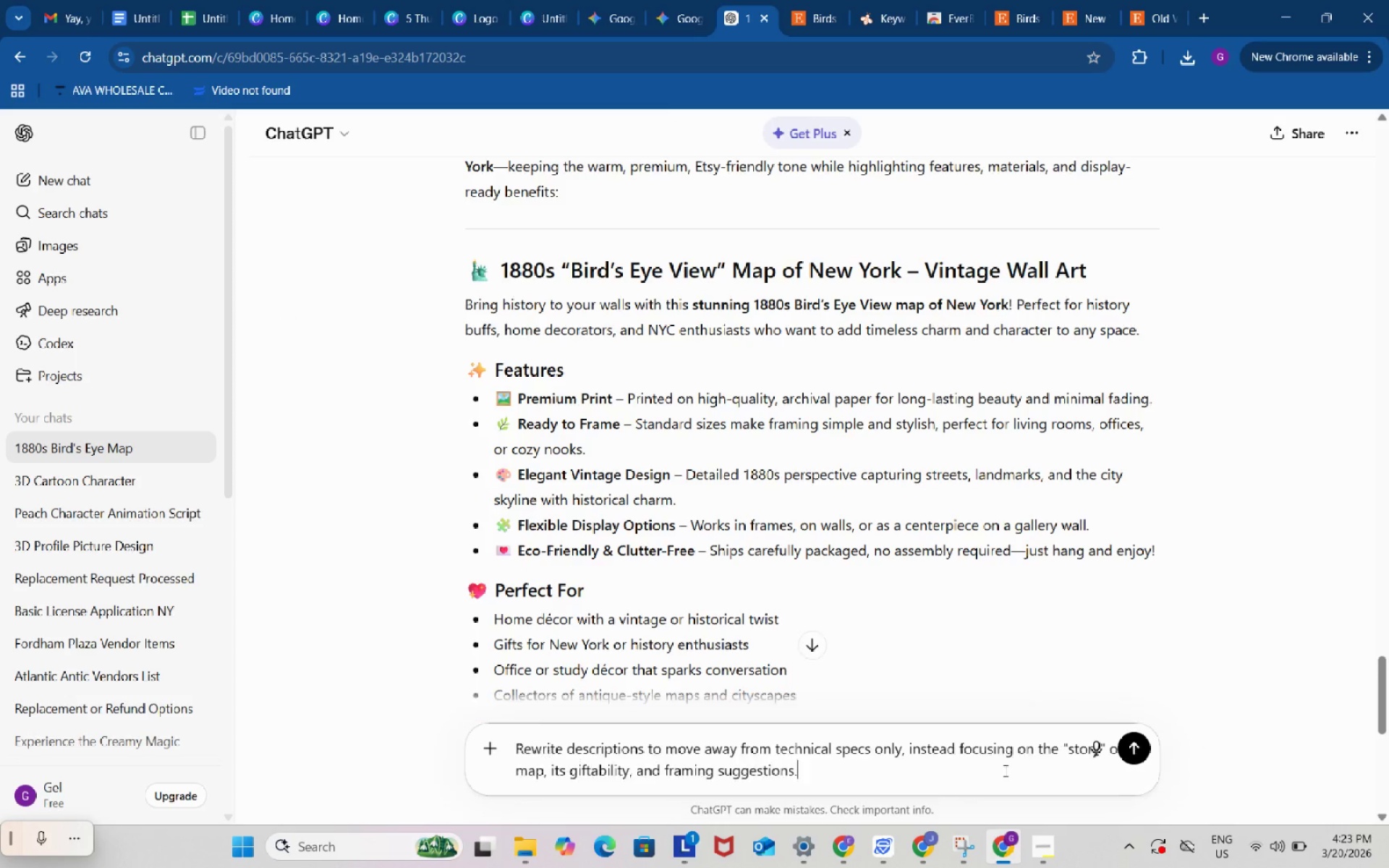 
key(Control+V)
 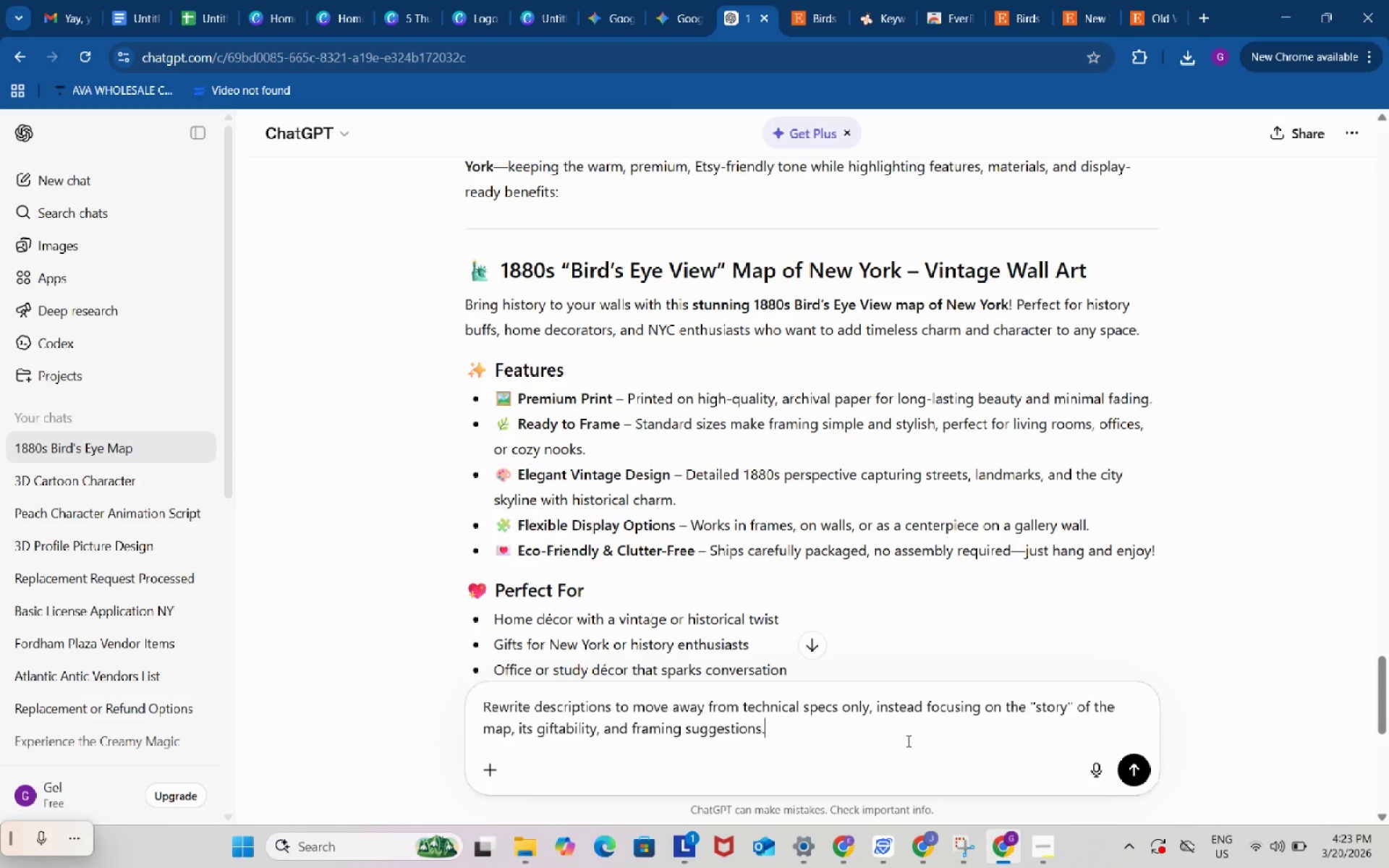 
key(Enter)
 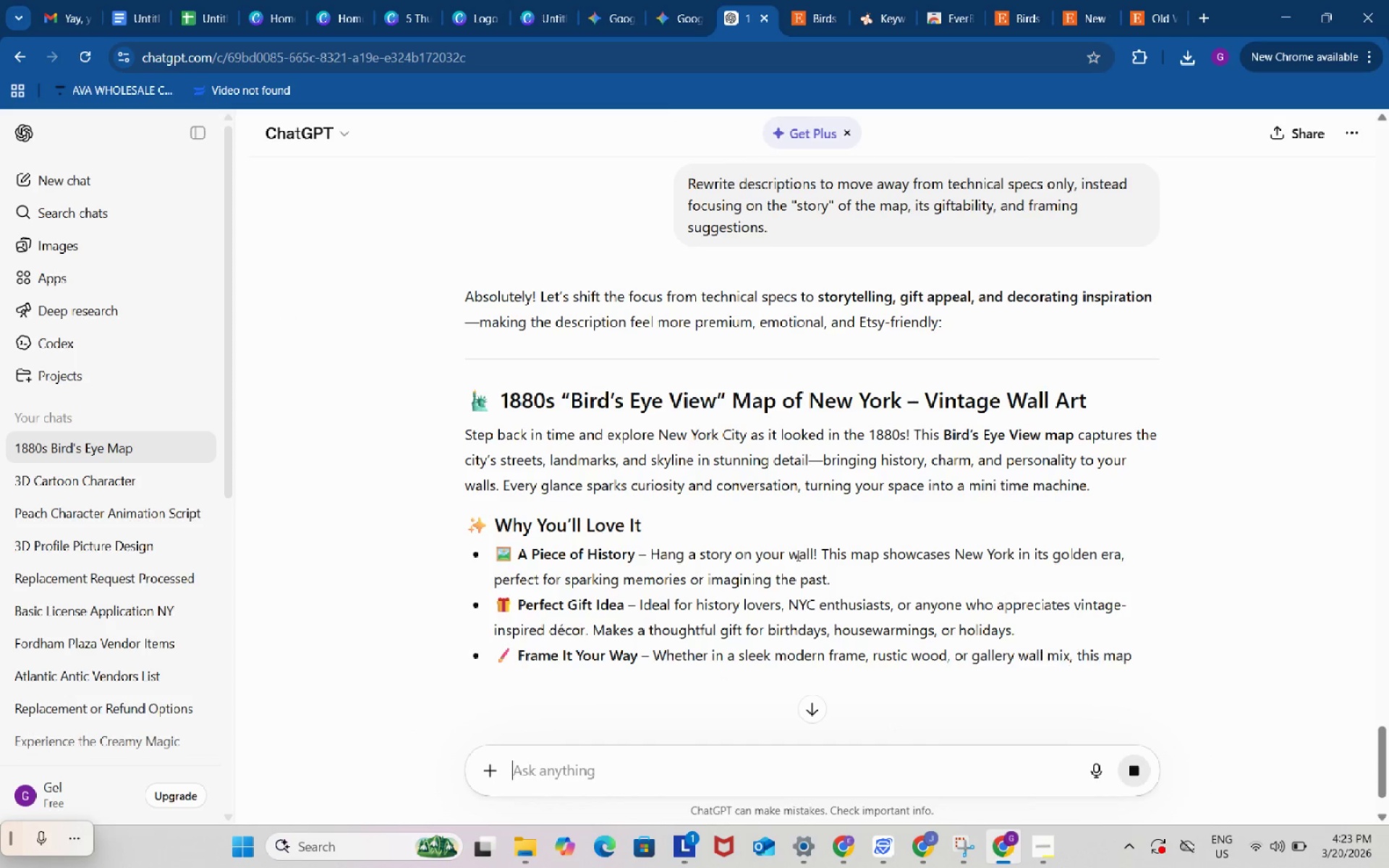 
wait(5.92)
 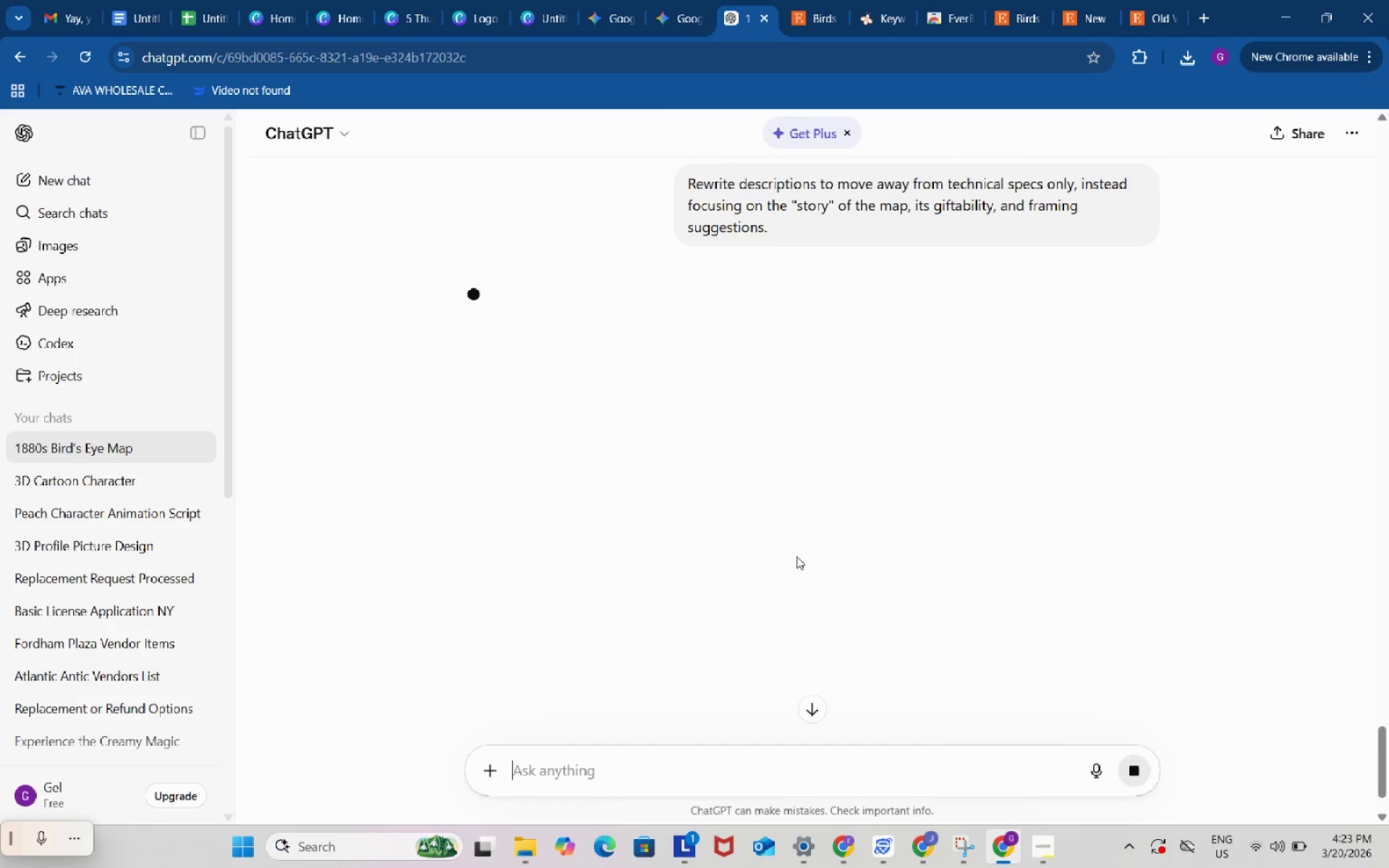 
scroll: coordinate [795, 549], scroll_direction: down, amount: 5.0
 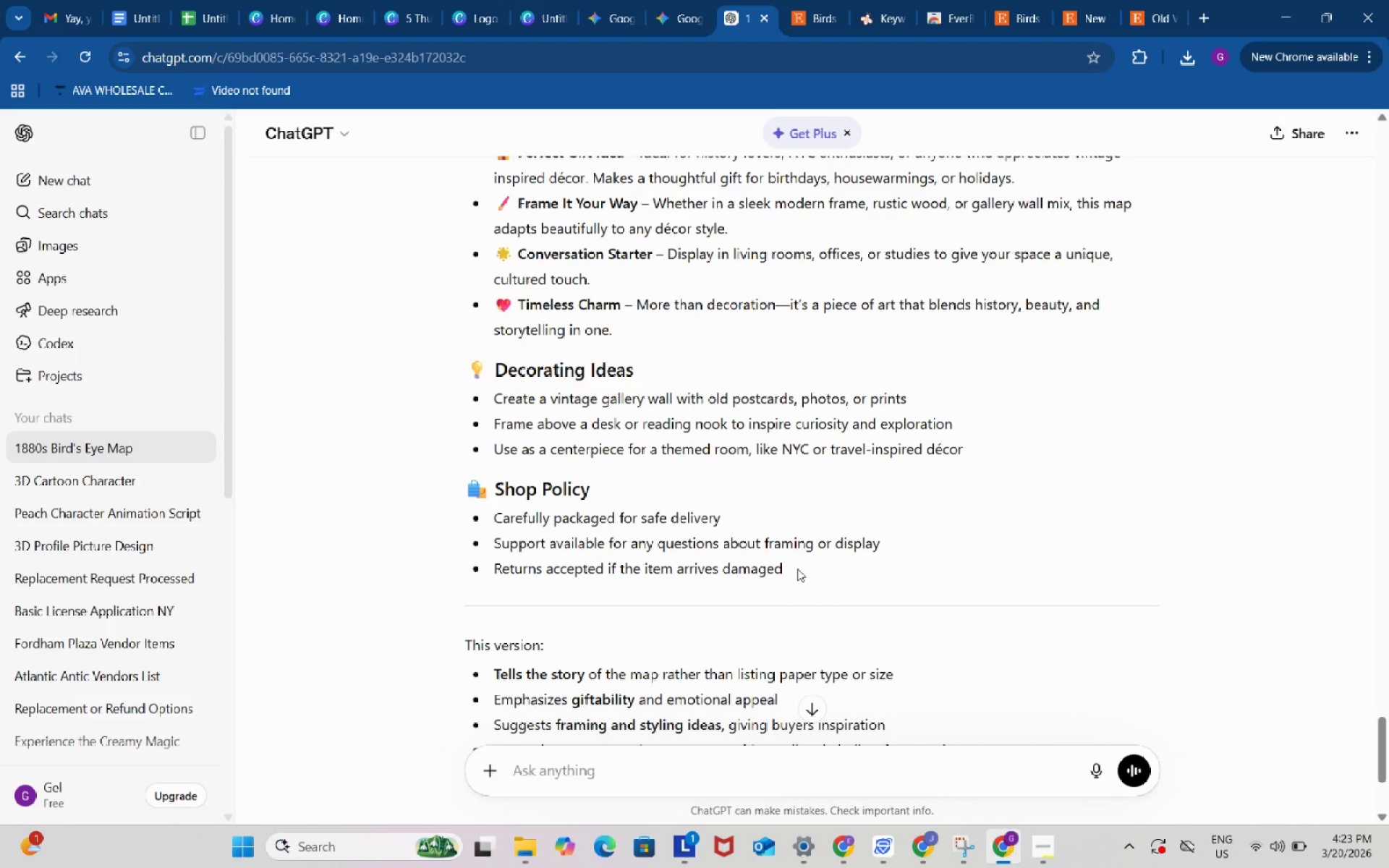 
left_click_drag(start_coordinate=[797, 569], to_coordinate=[464, 315])
 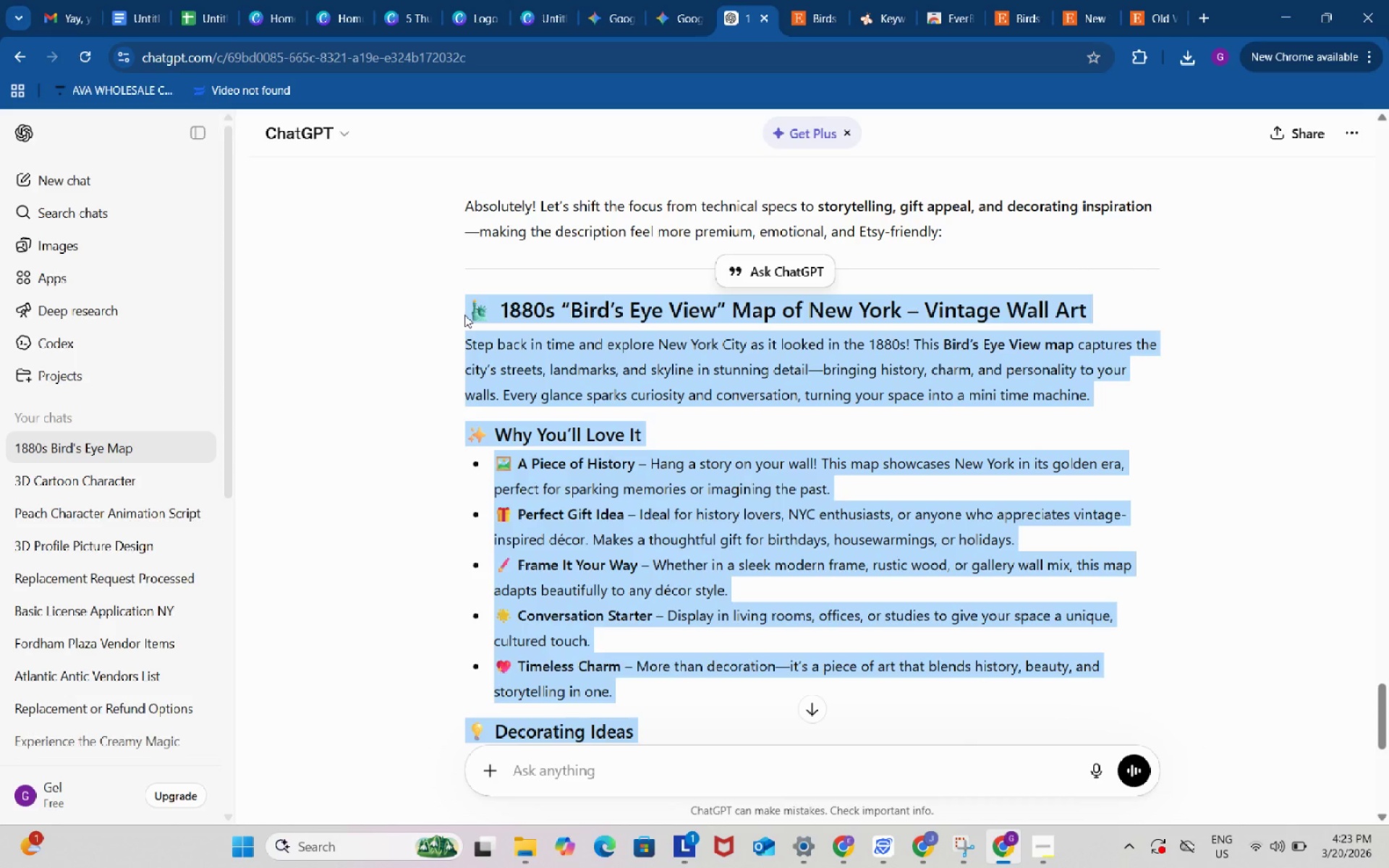 
scroll: coordinate [507, 465], scroll_direction: up, amount: 4.0
 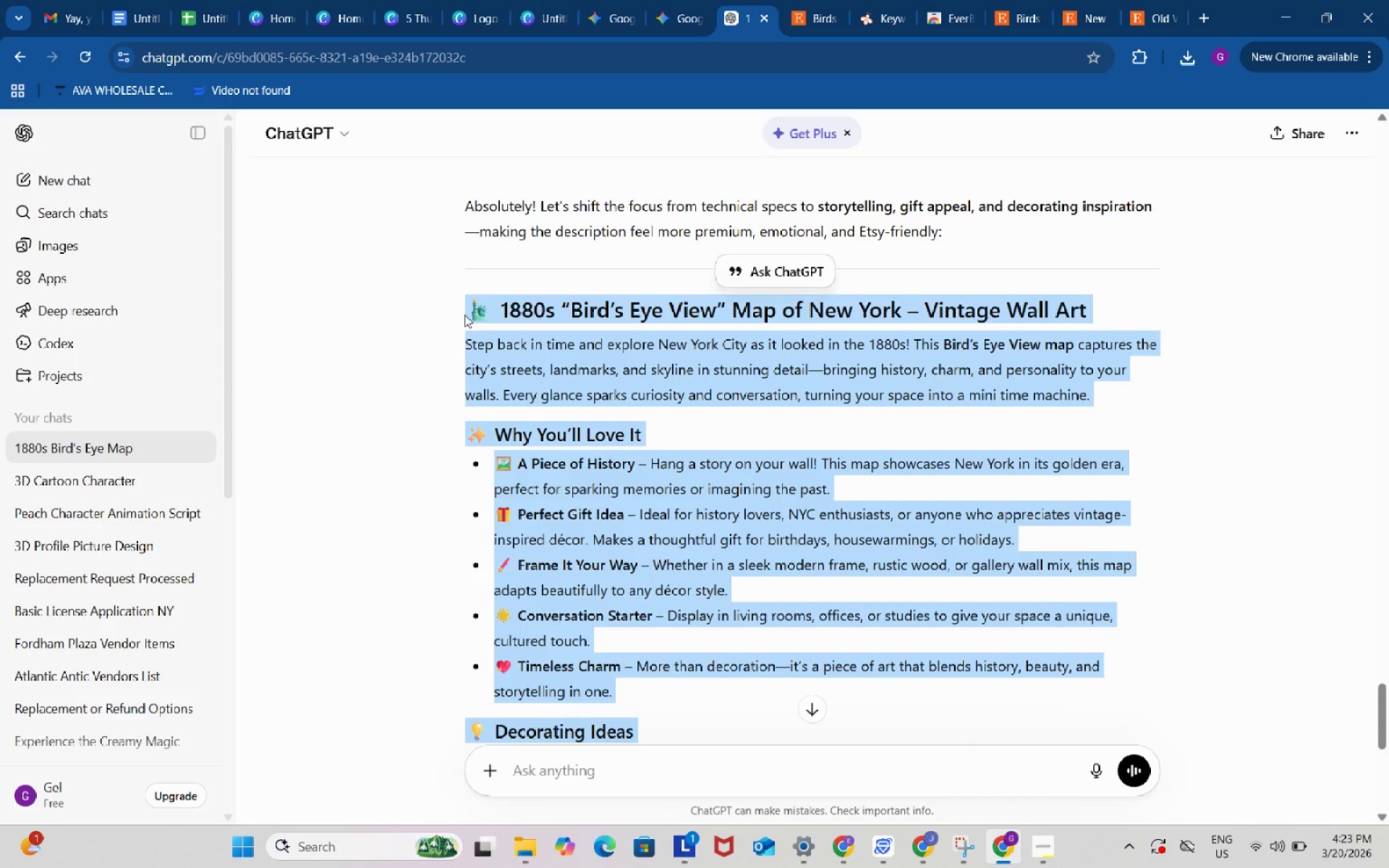 
key(Control+ControlLeft)
 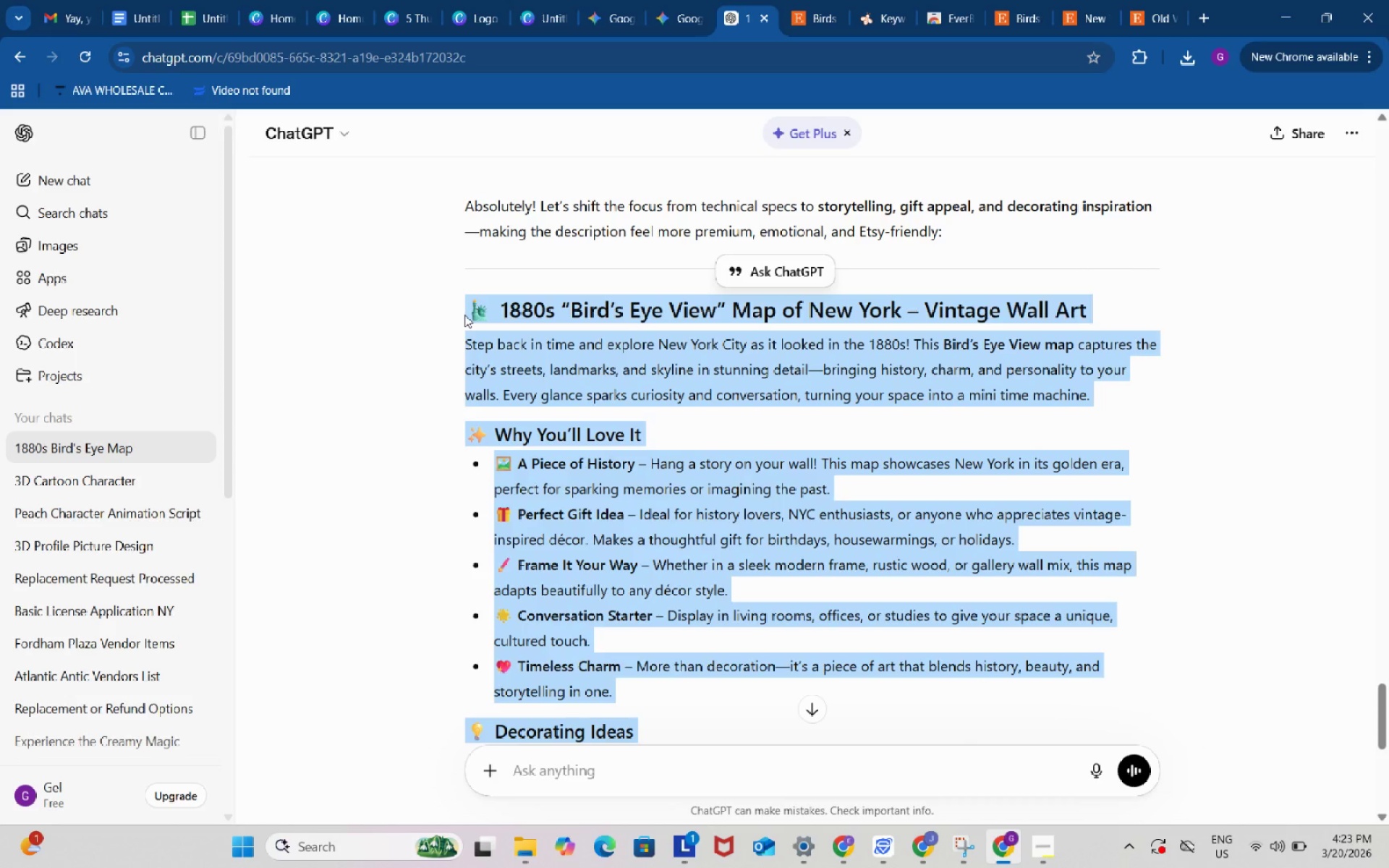 
key(Control+C)
 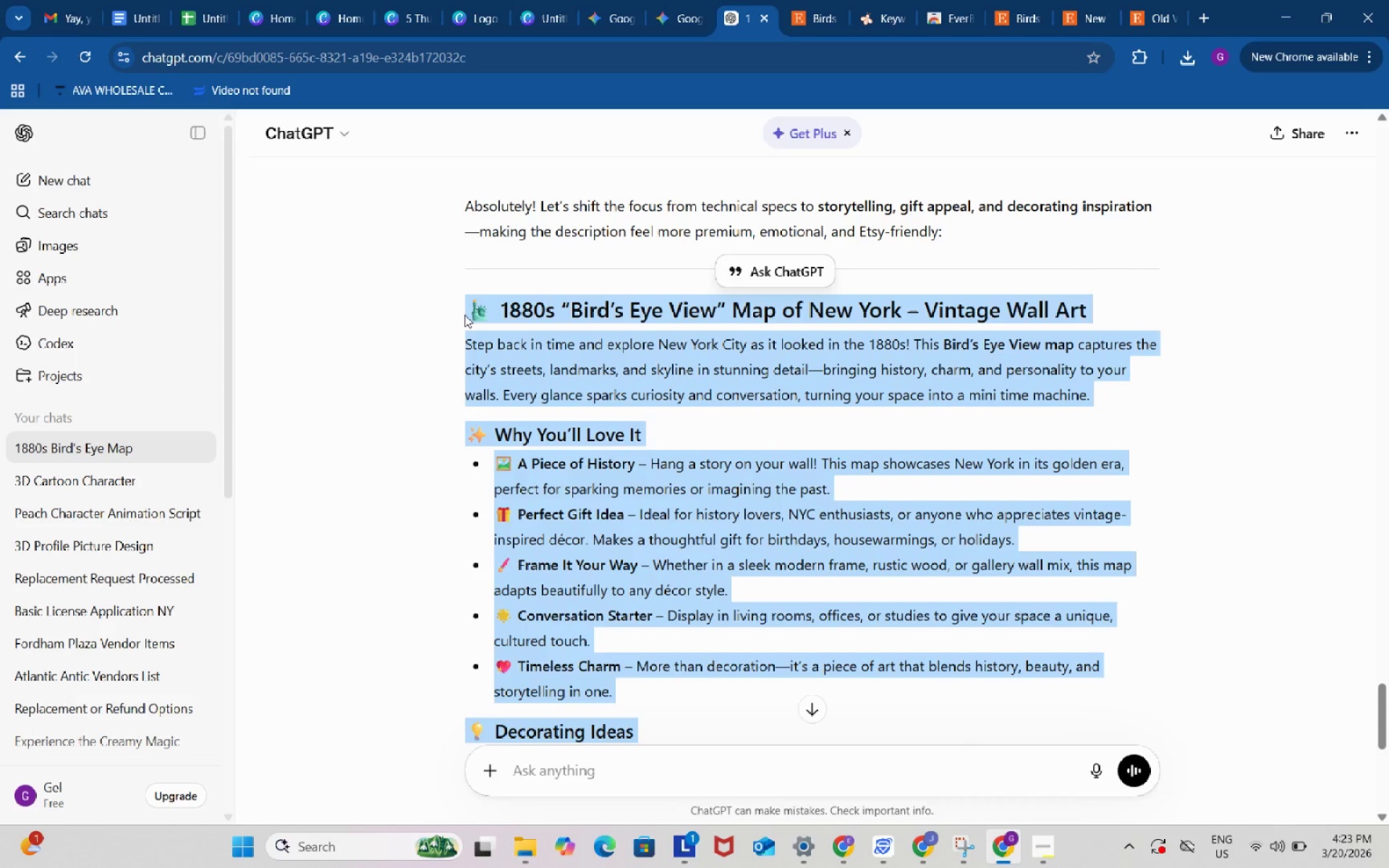 
key(Control+ControlLeft)
 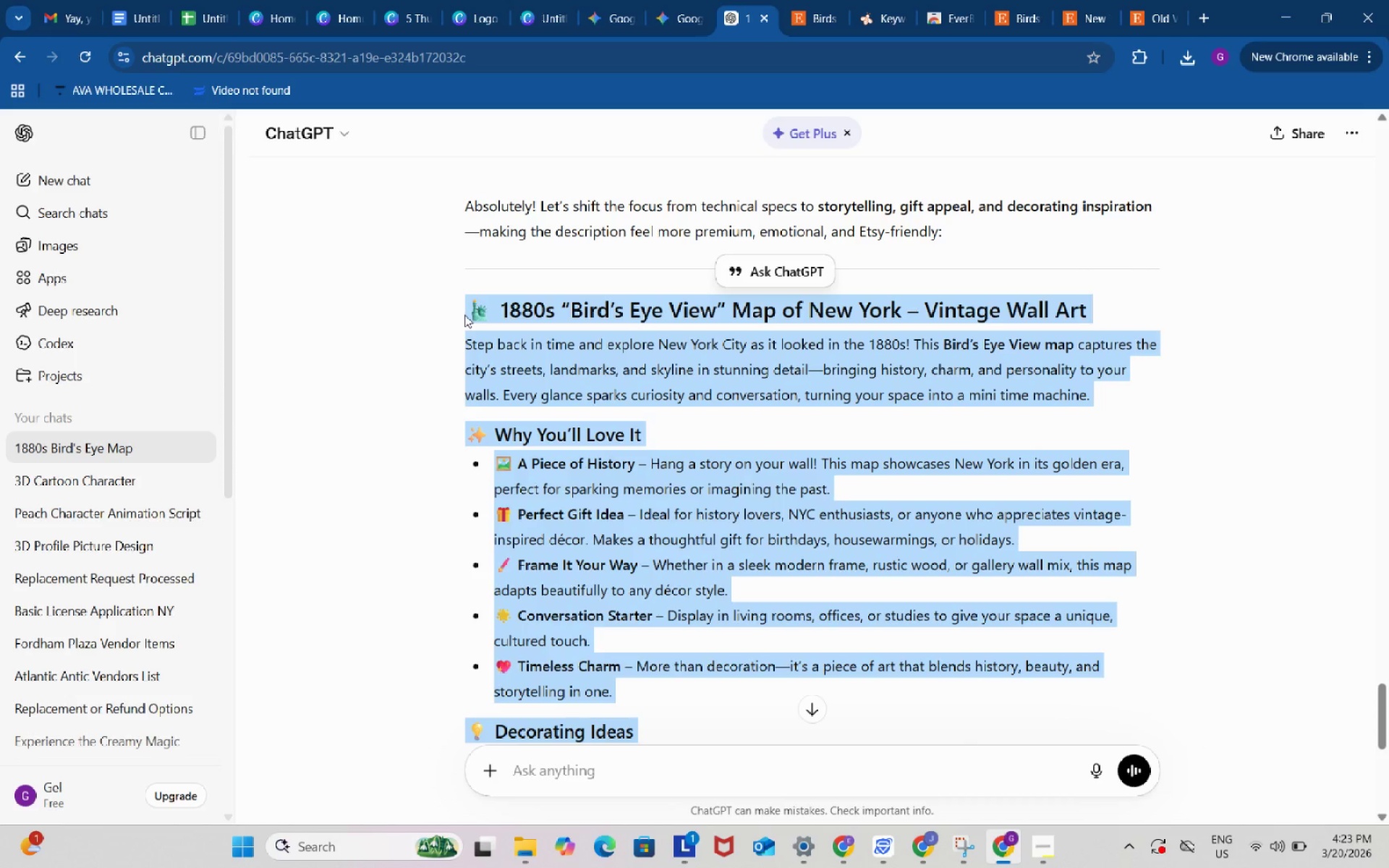 
key(Control+C)
 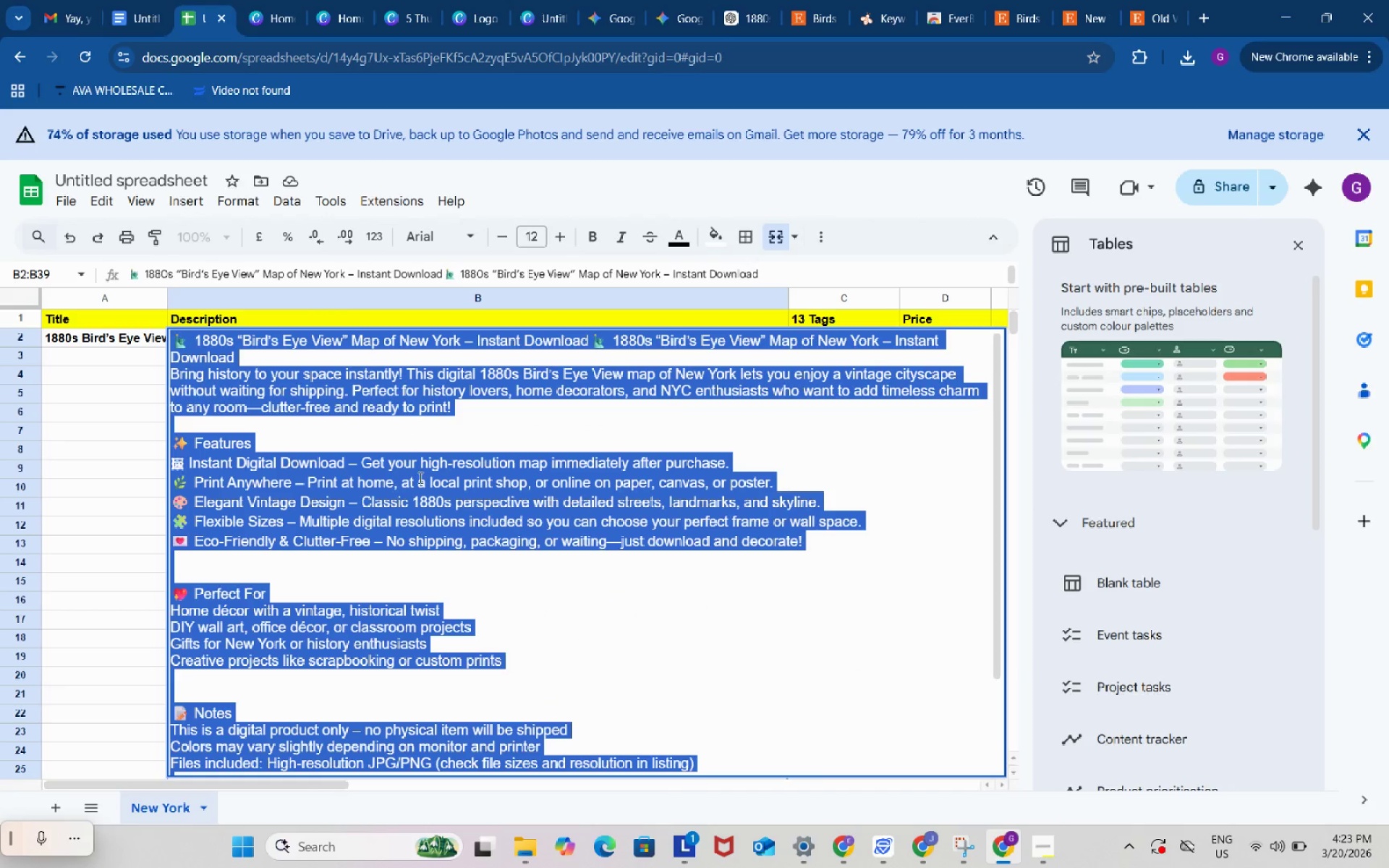 
key(Control+V)
 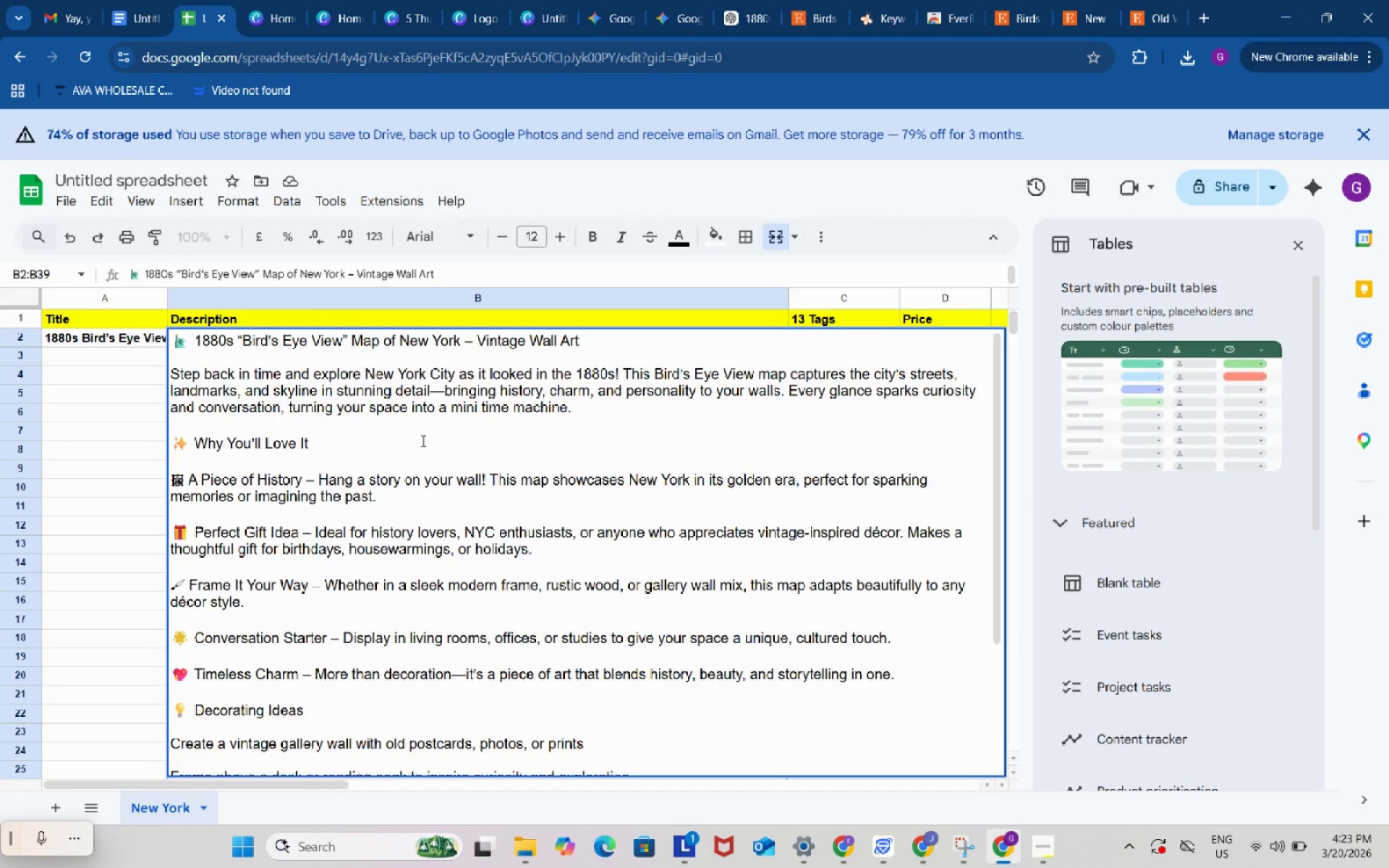 
left_click([421, 440])
 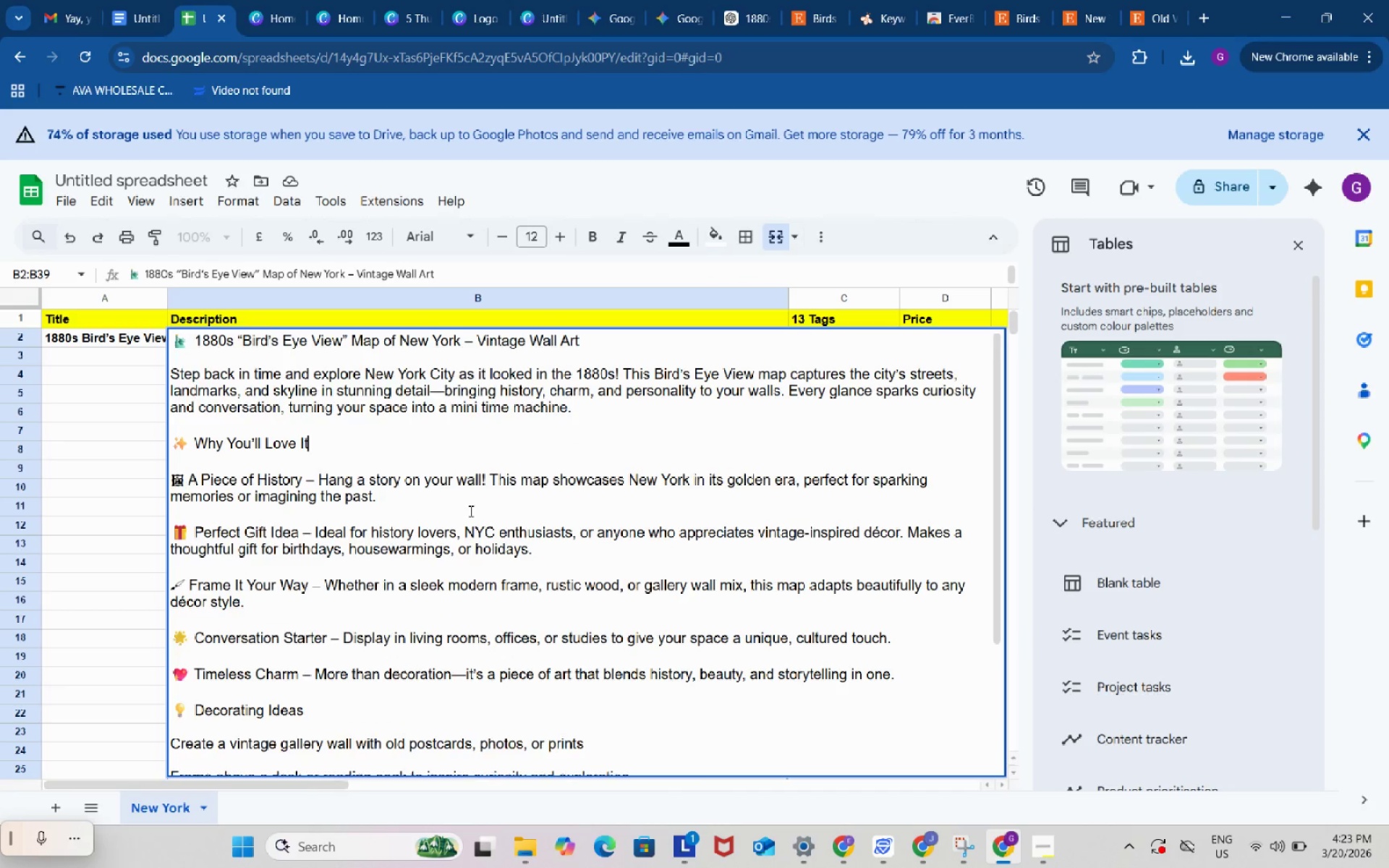 
scroll: coordinate [470, 511], scroll_direction: down, amount: 3.0
 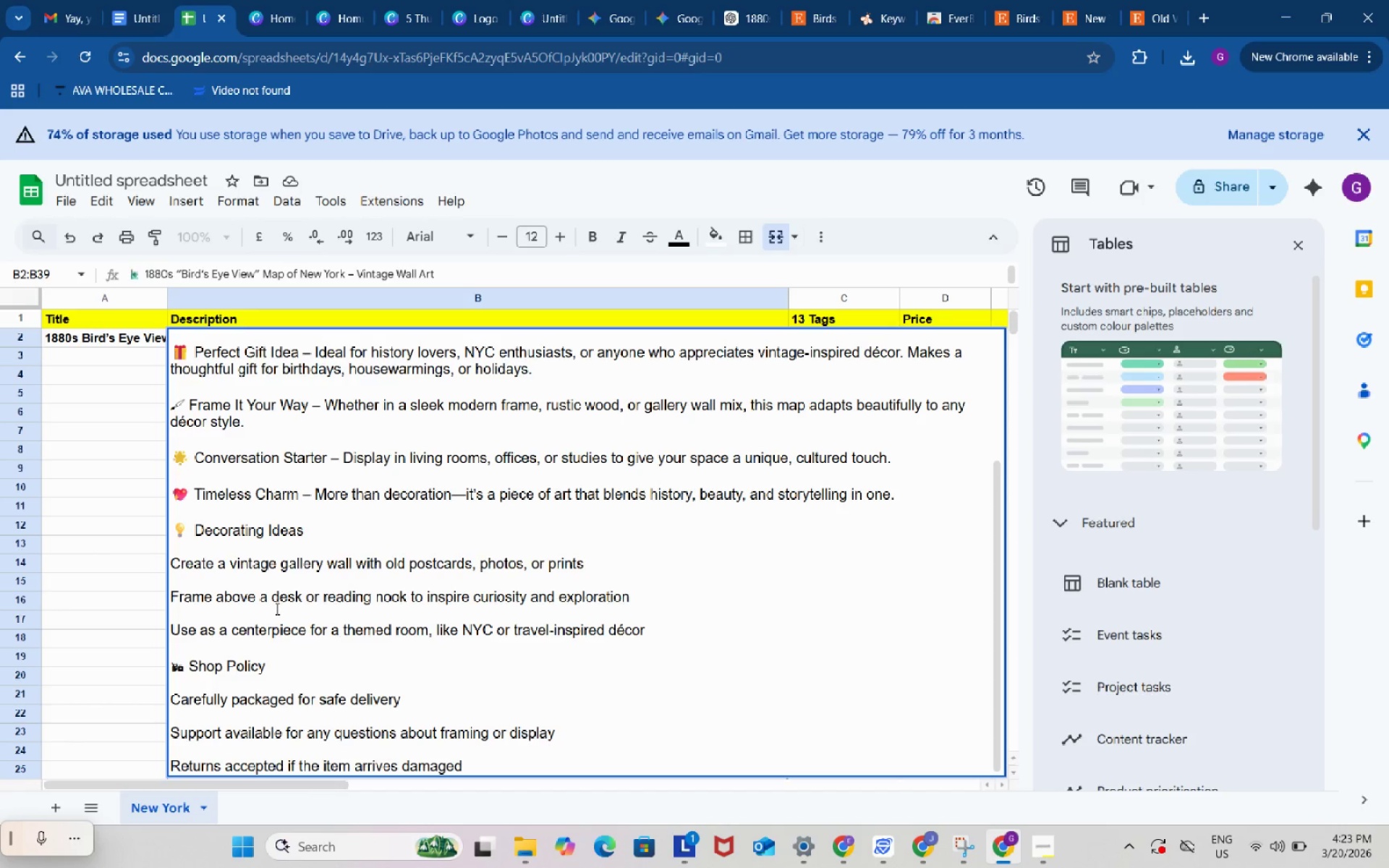 
left_click([229, 610])
 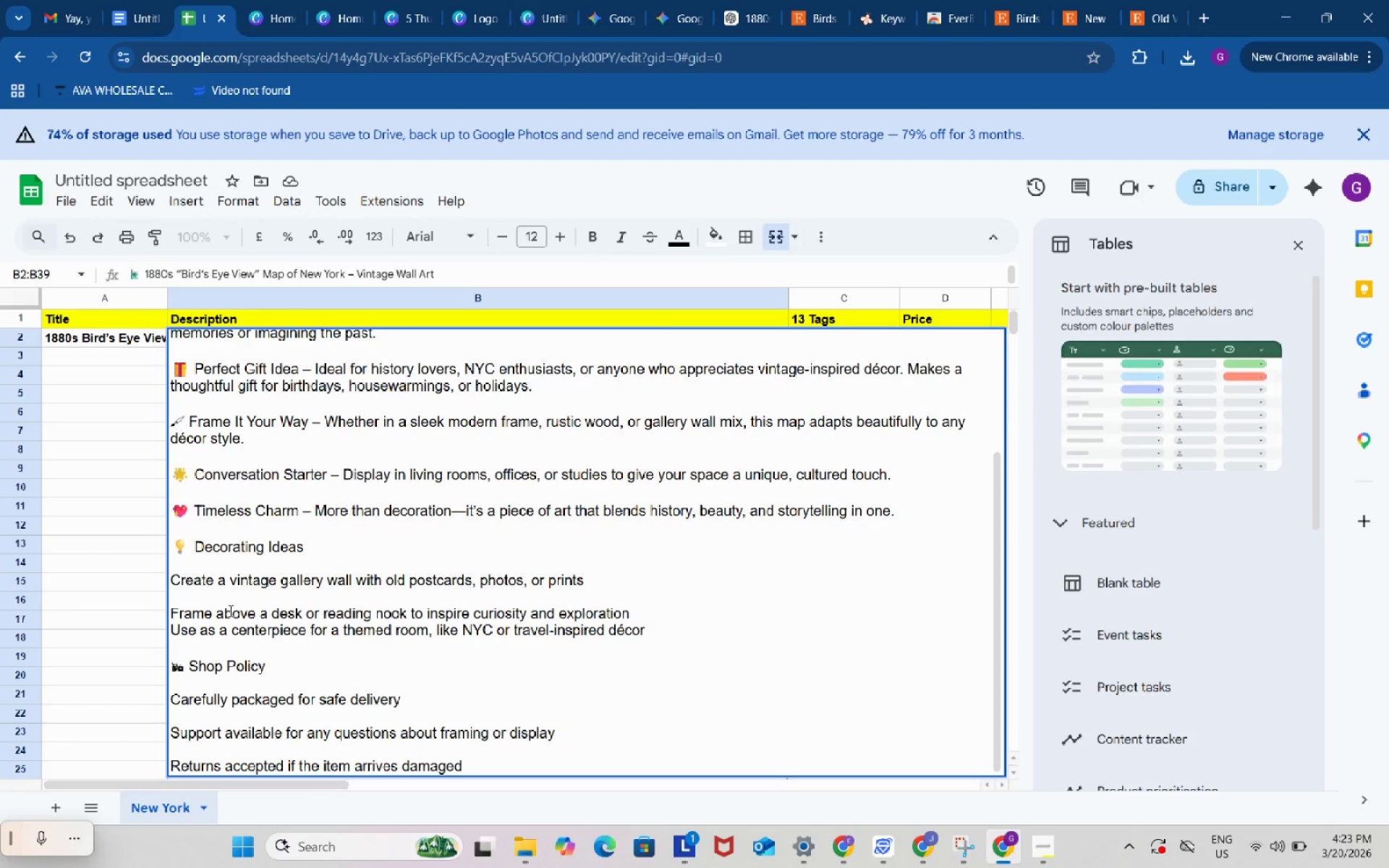 
key(Backspace)
 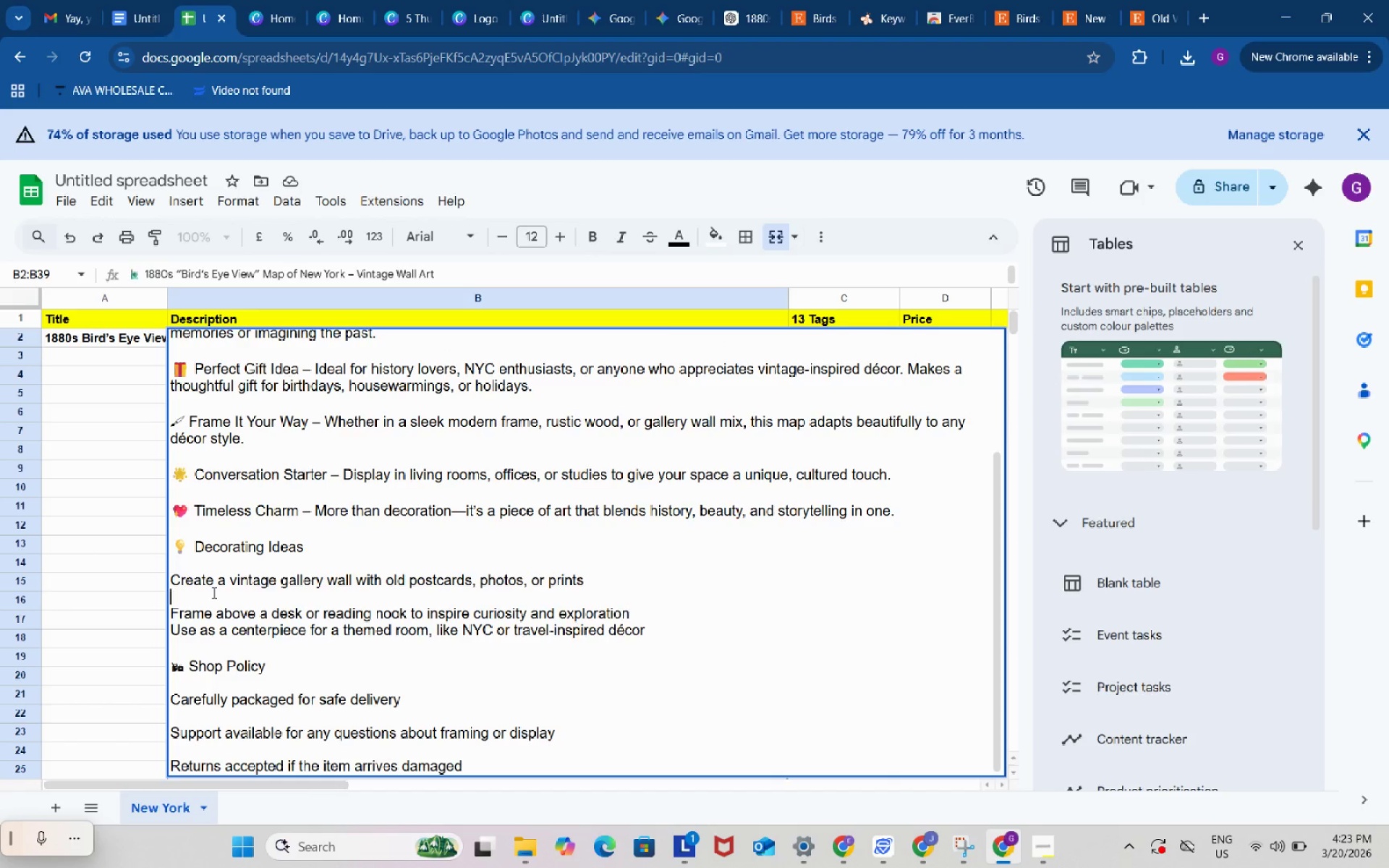 
left_click([213, 592])
 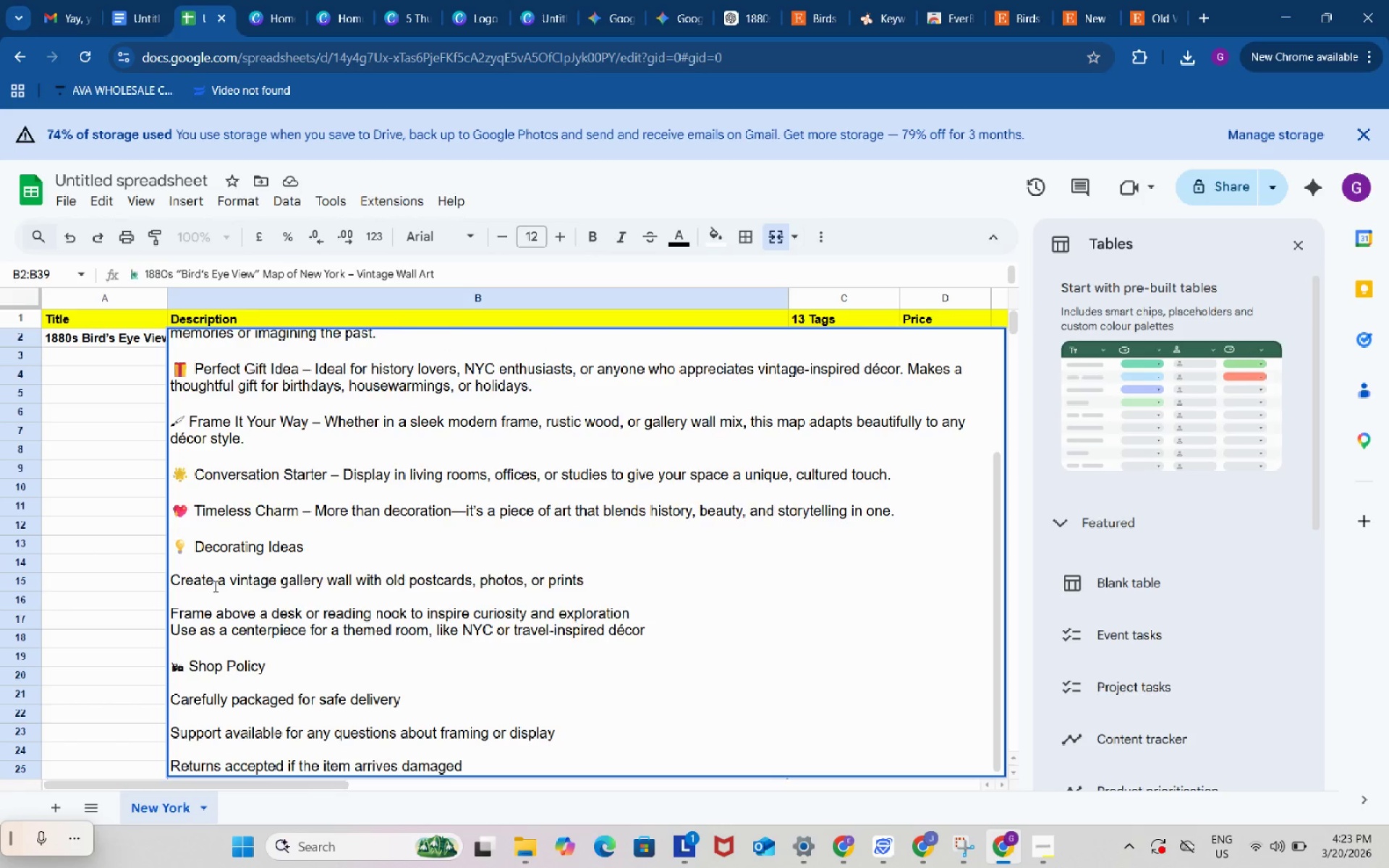 
key(Backspace)
 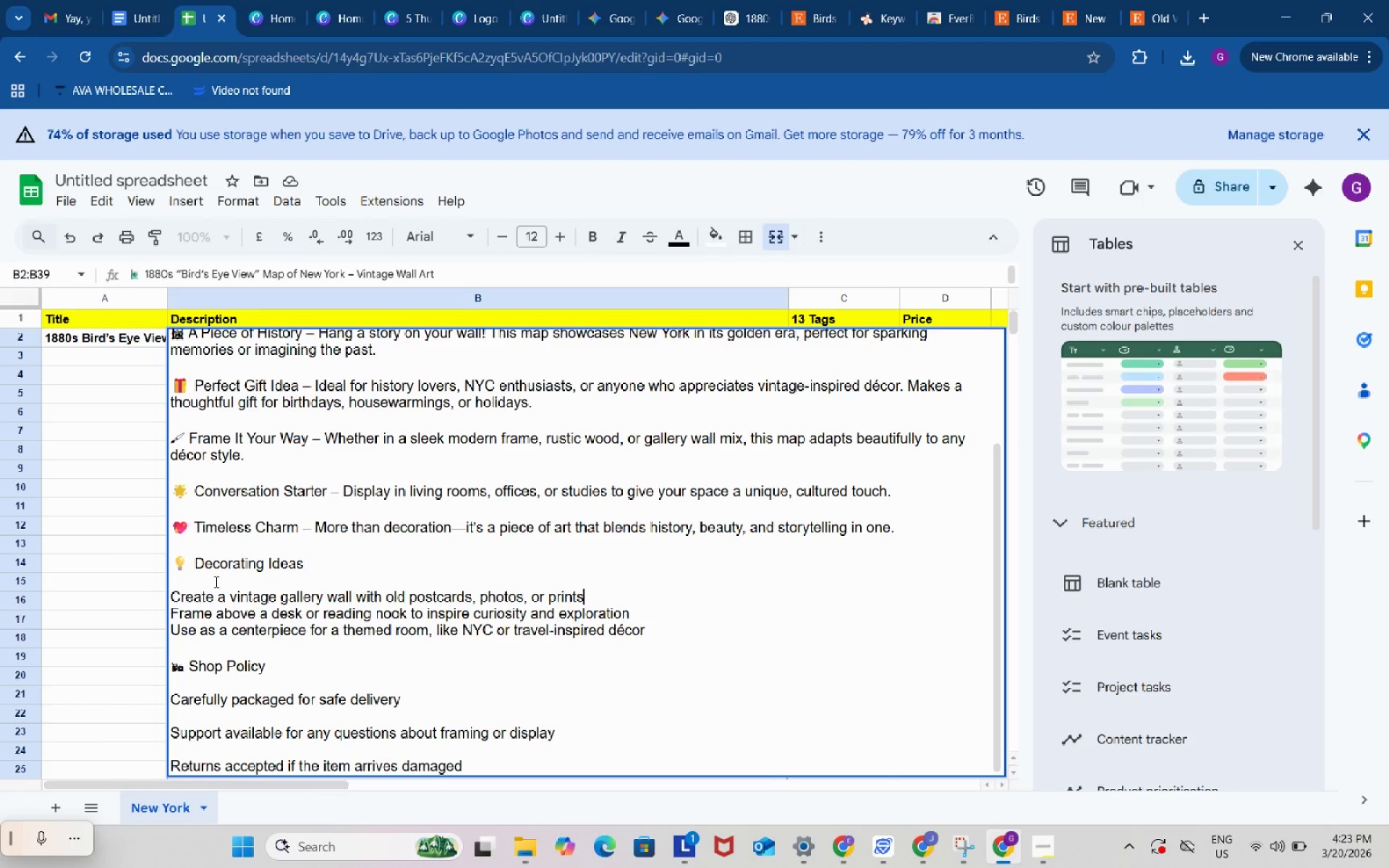 
left_click([215, 582])
 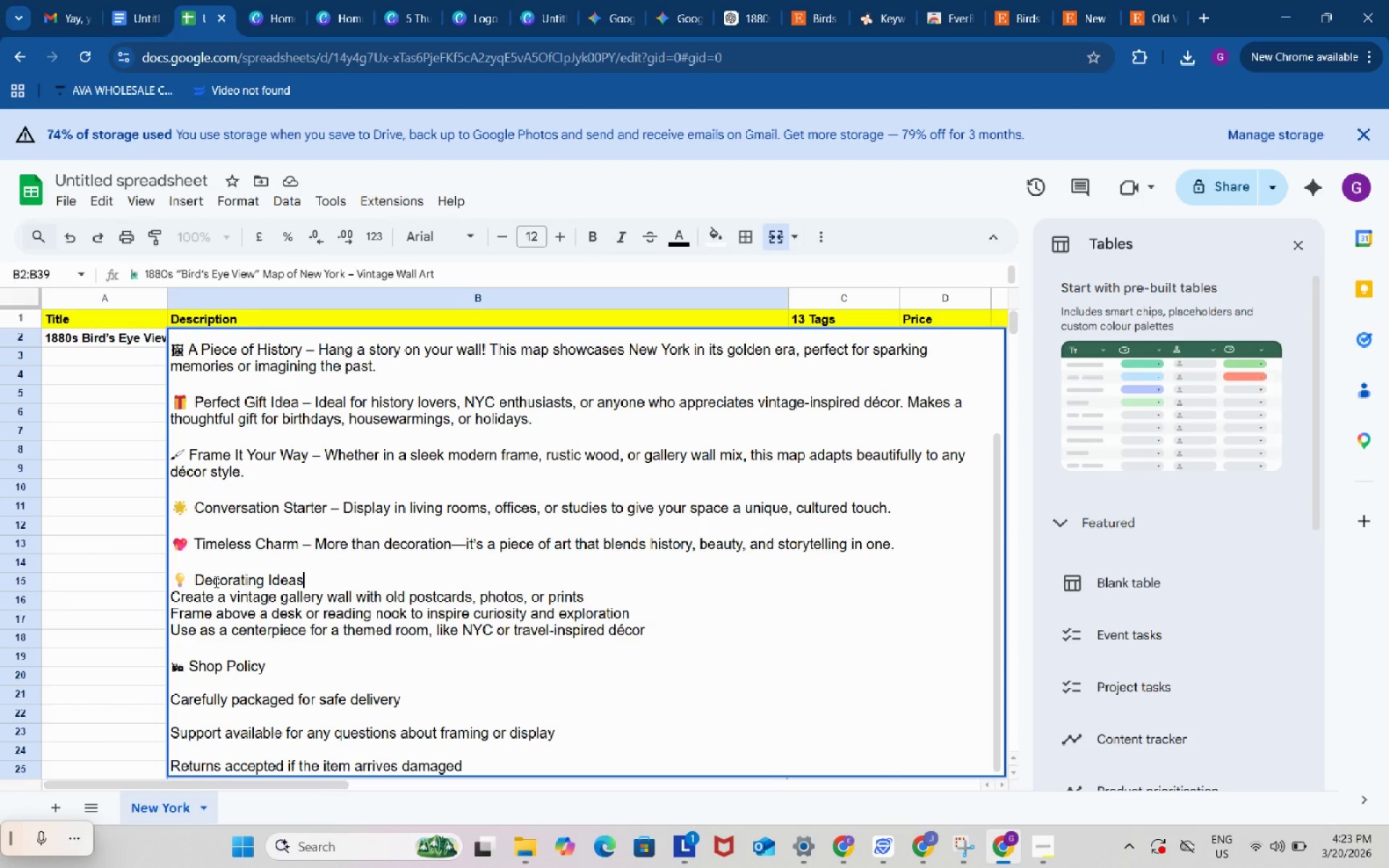 
key(Backspace)
 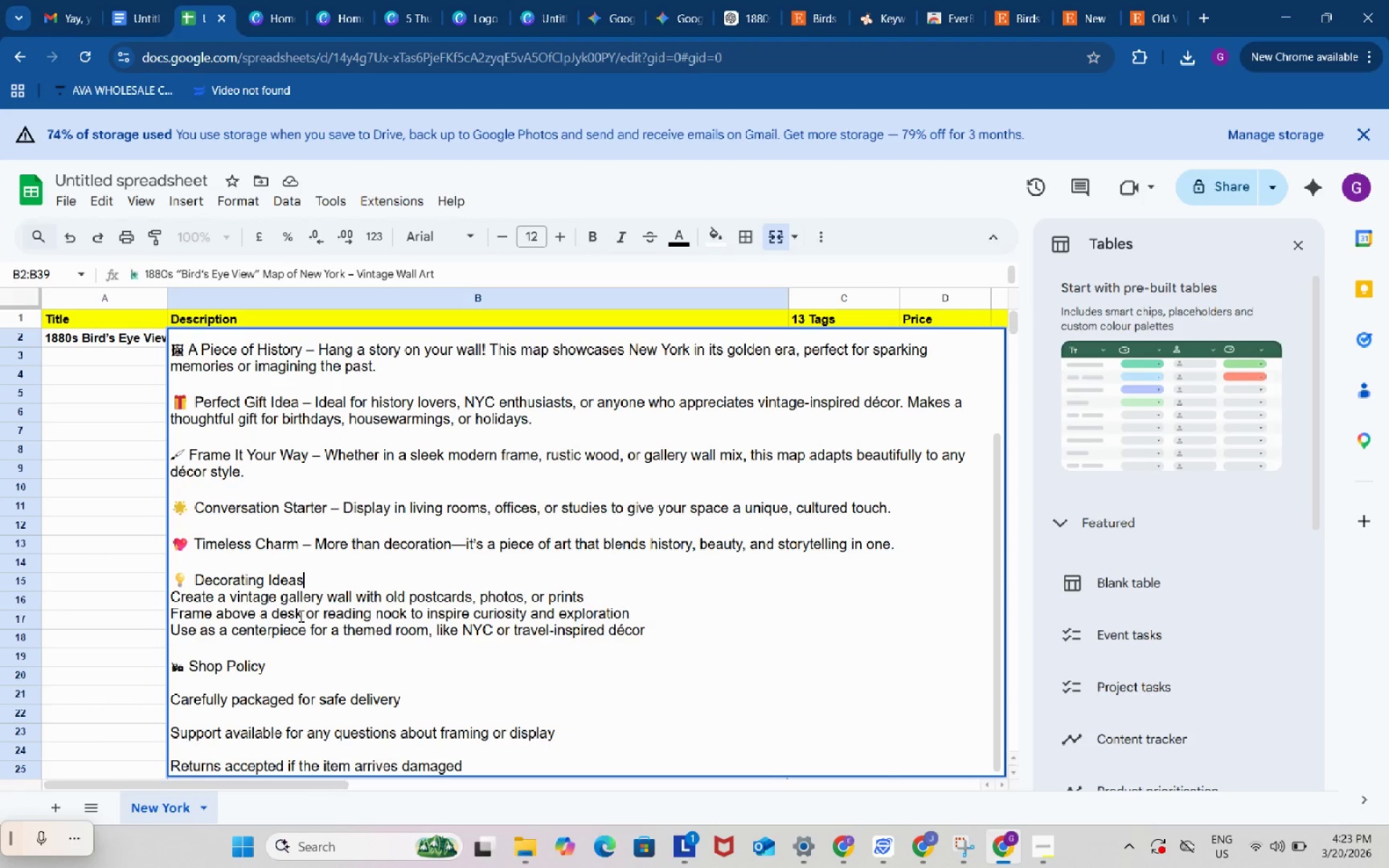 
key(Shift+ShiftRight)
 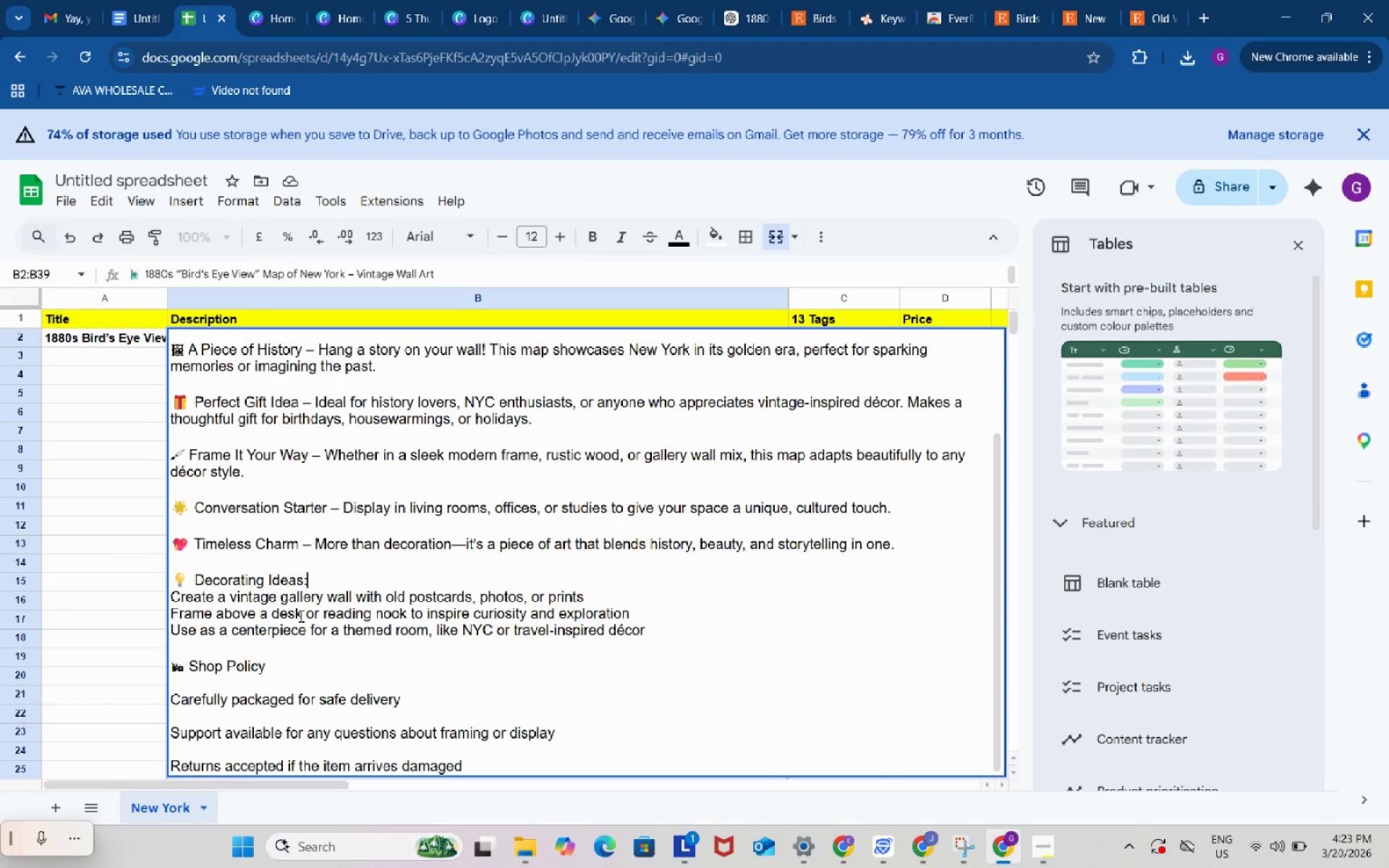 
key(Shift+Semicolon)
 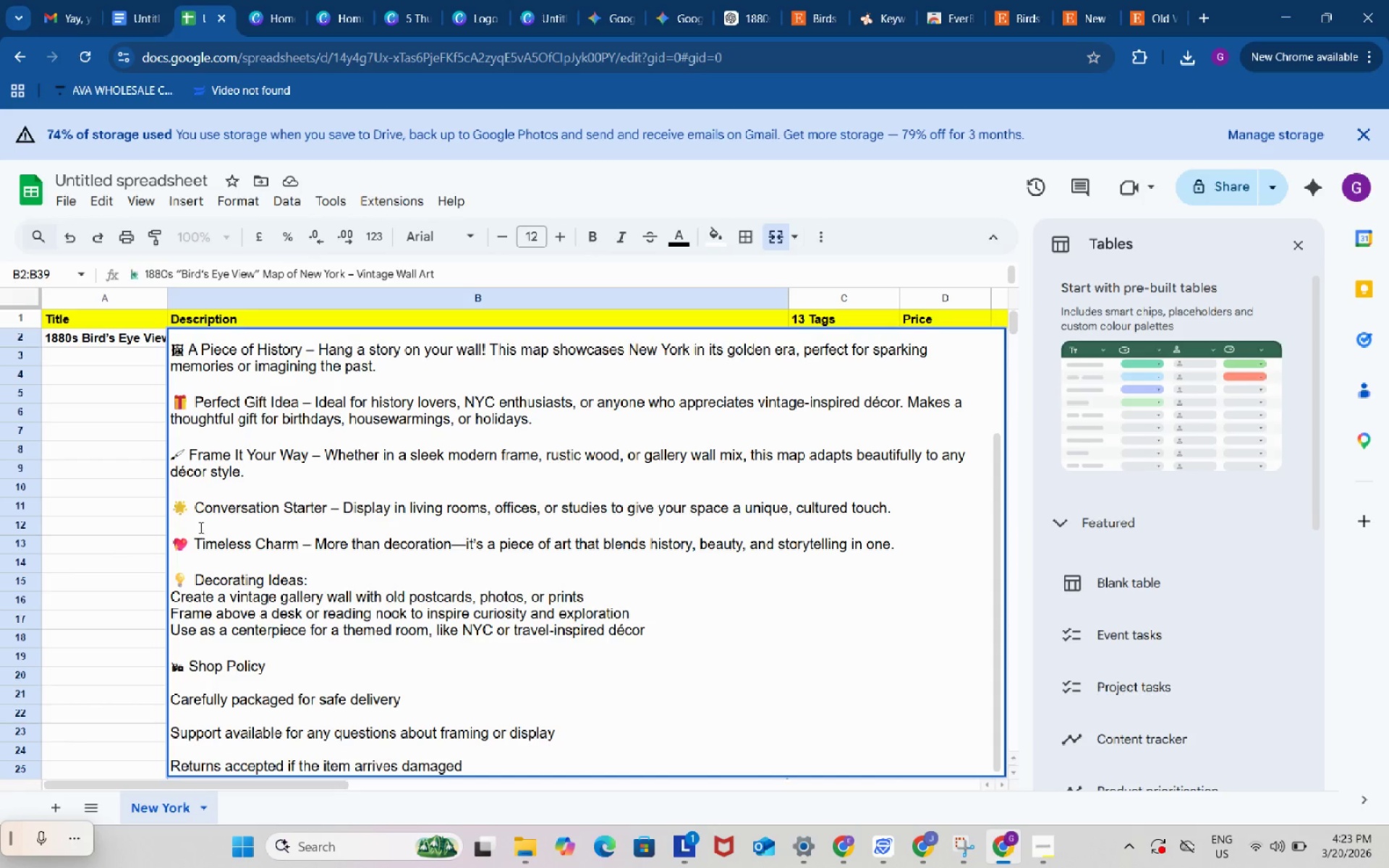 
left_click([199, 527])
 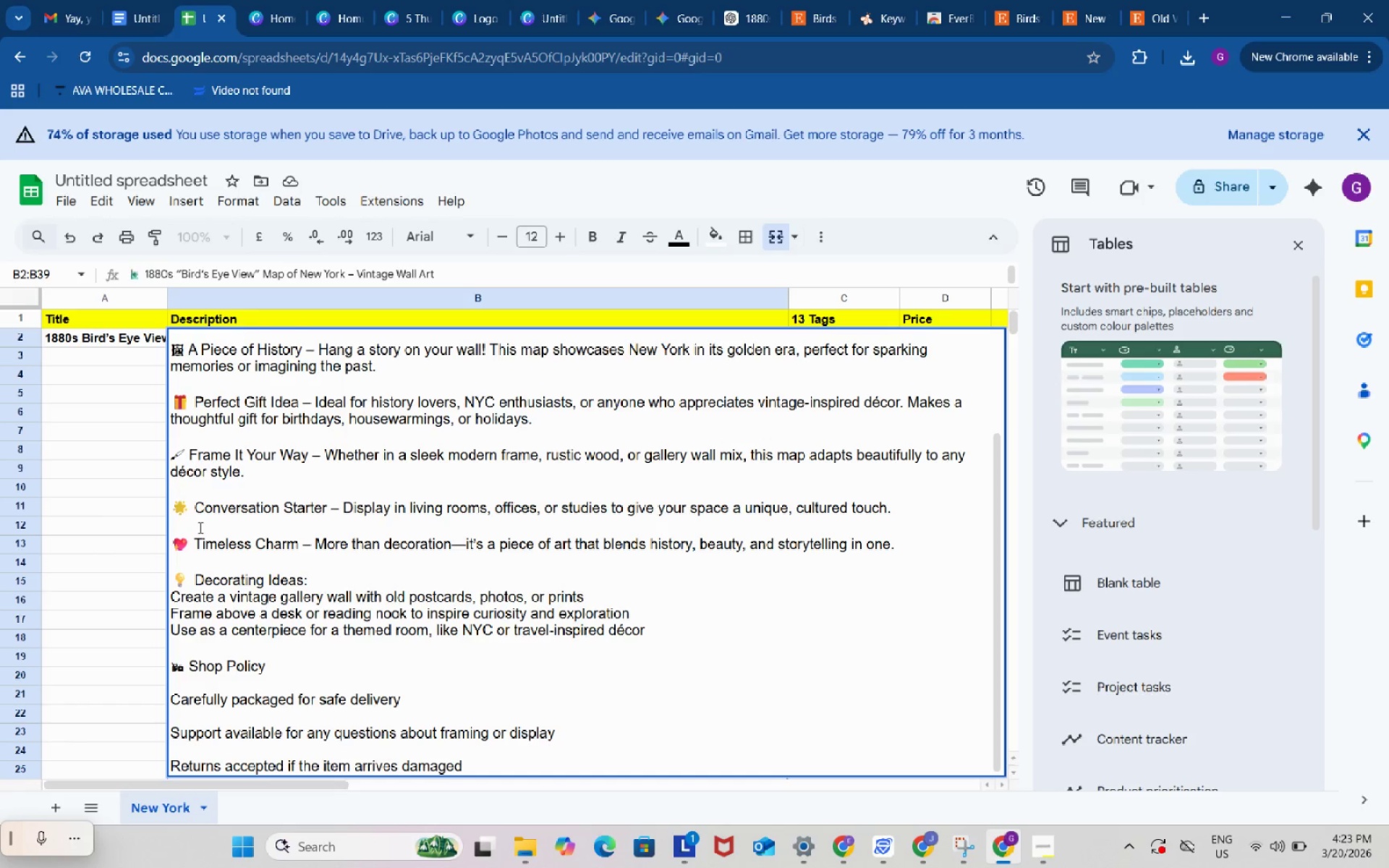 
key(Backspace)
 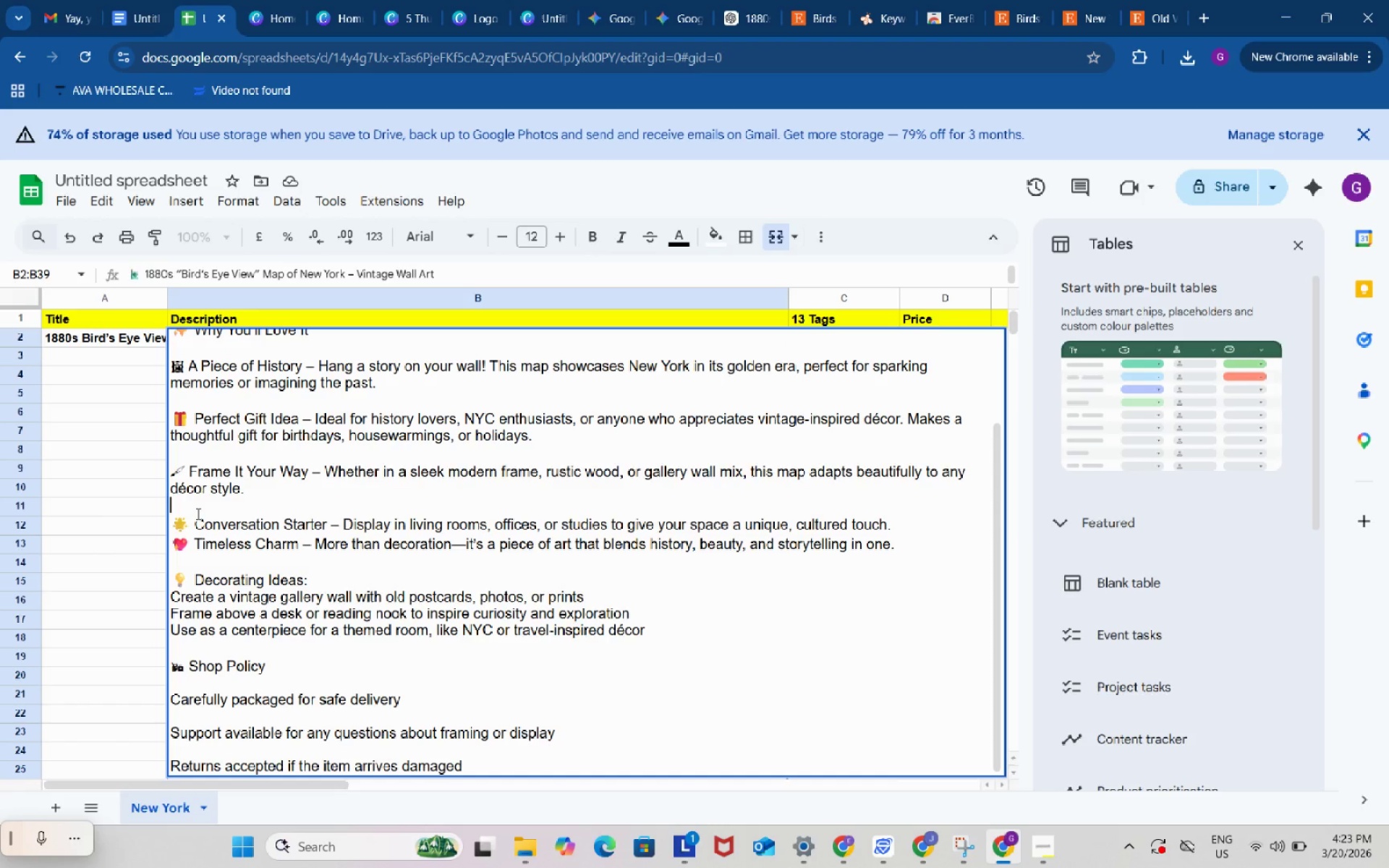 
left_click([197, 514])
 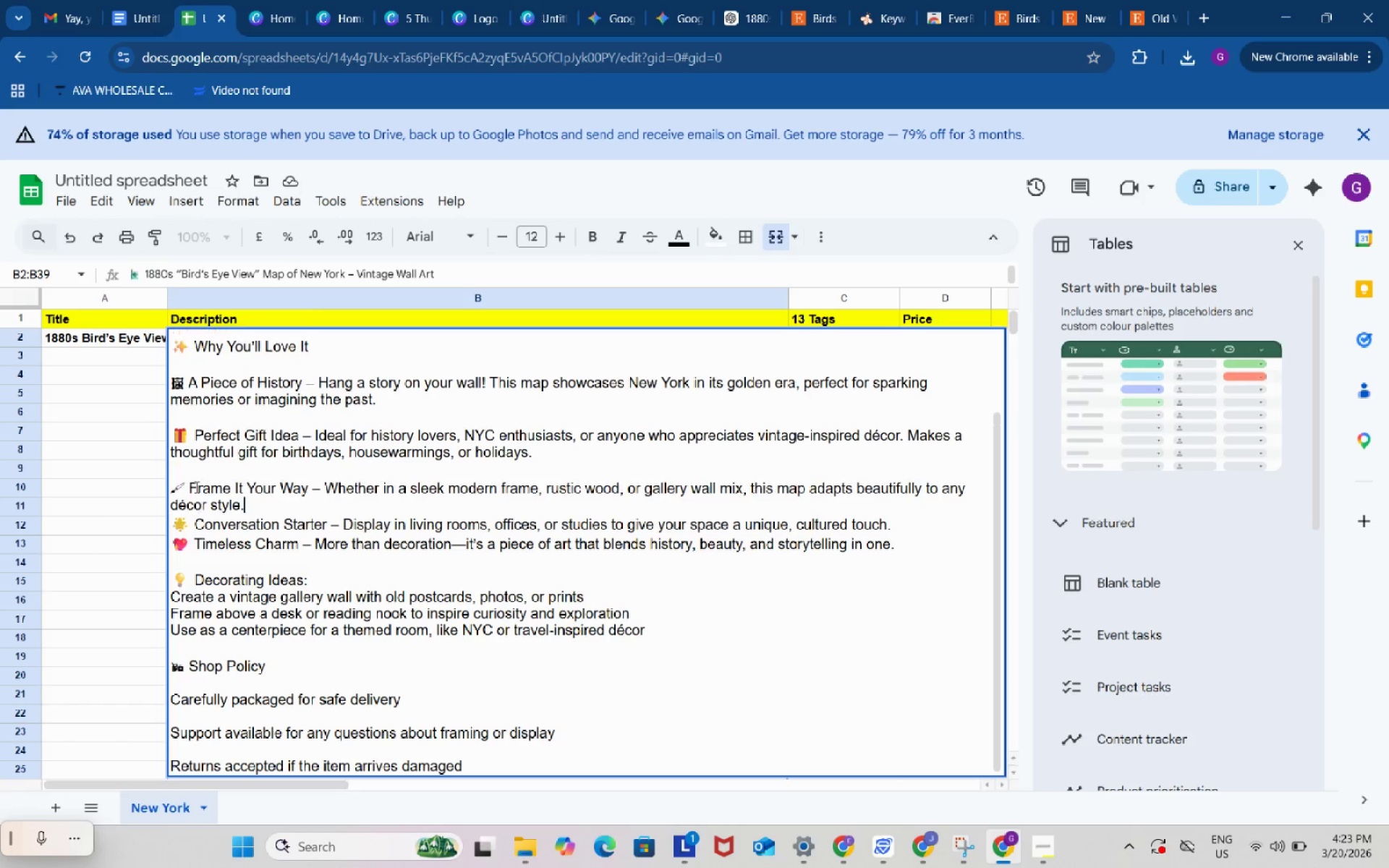 
key(Backspace)
 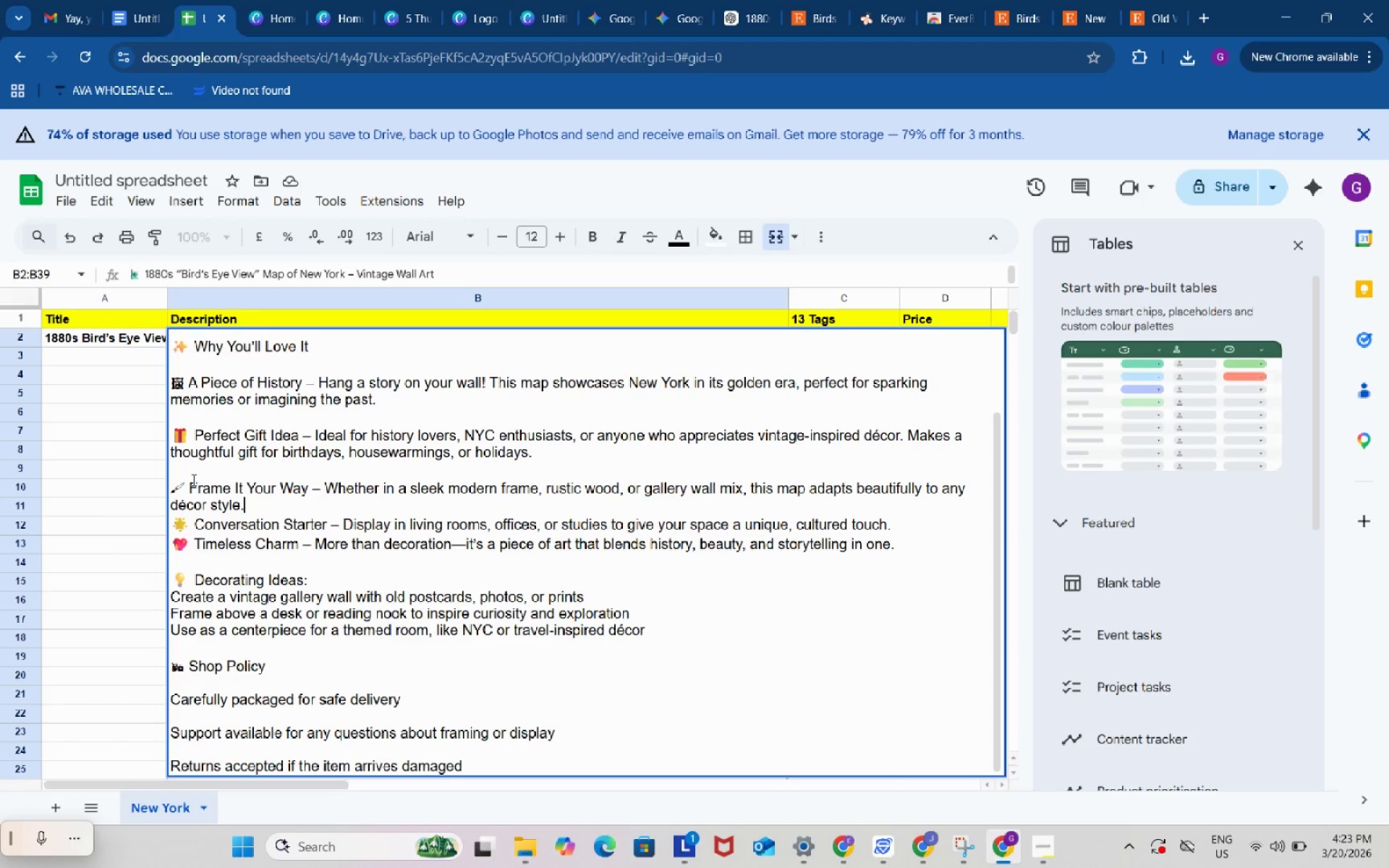 
left_click([192, 480])
 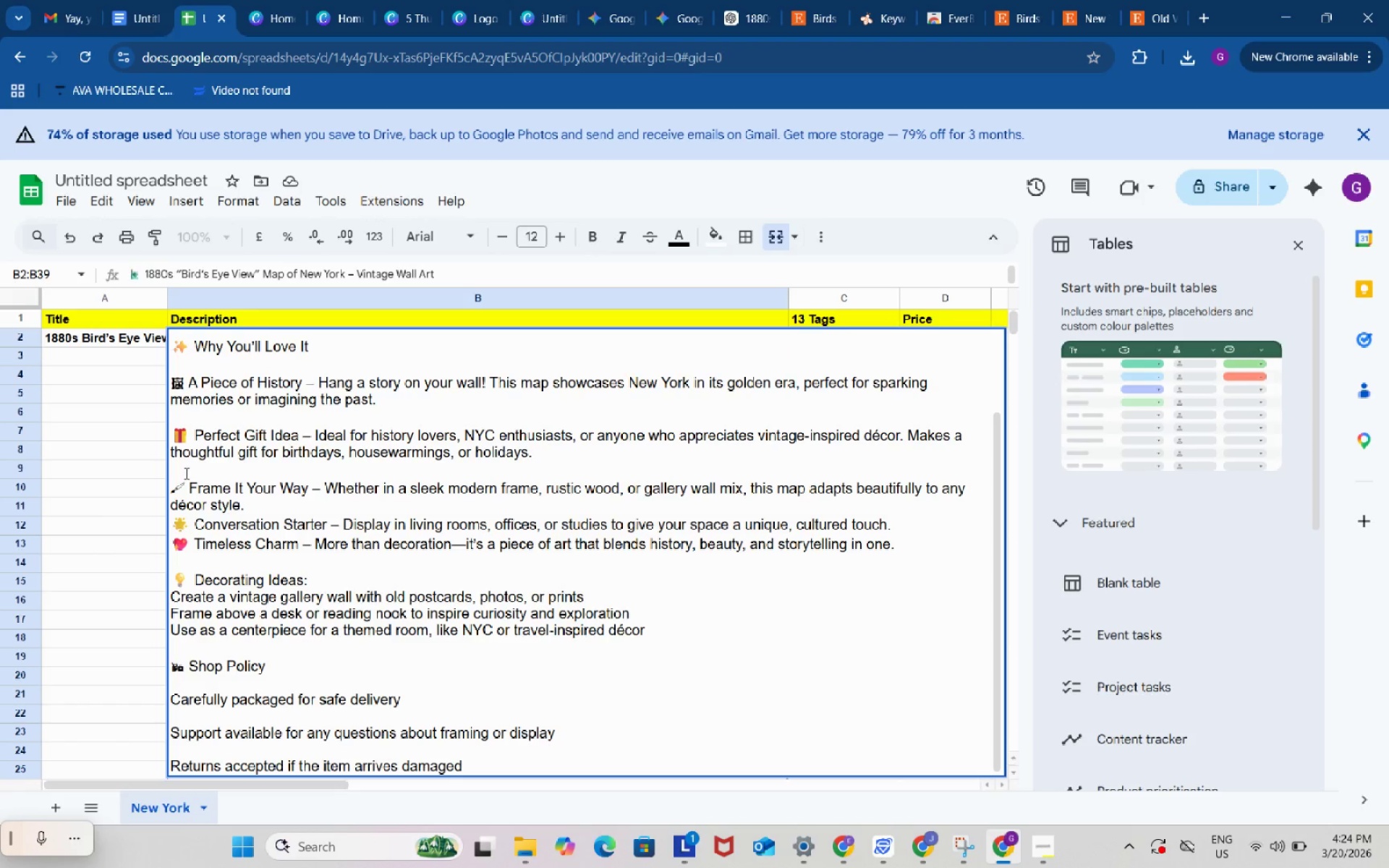 
left_click([185, 473])
 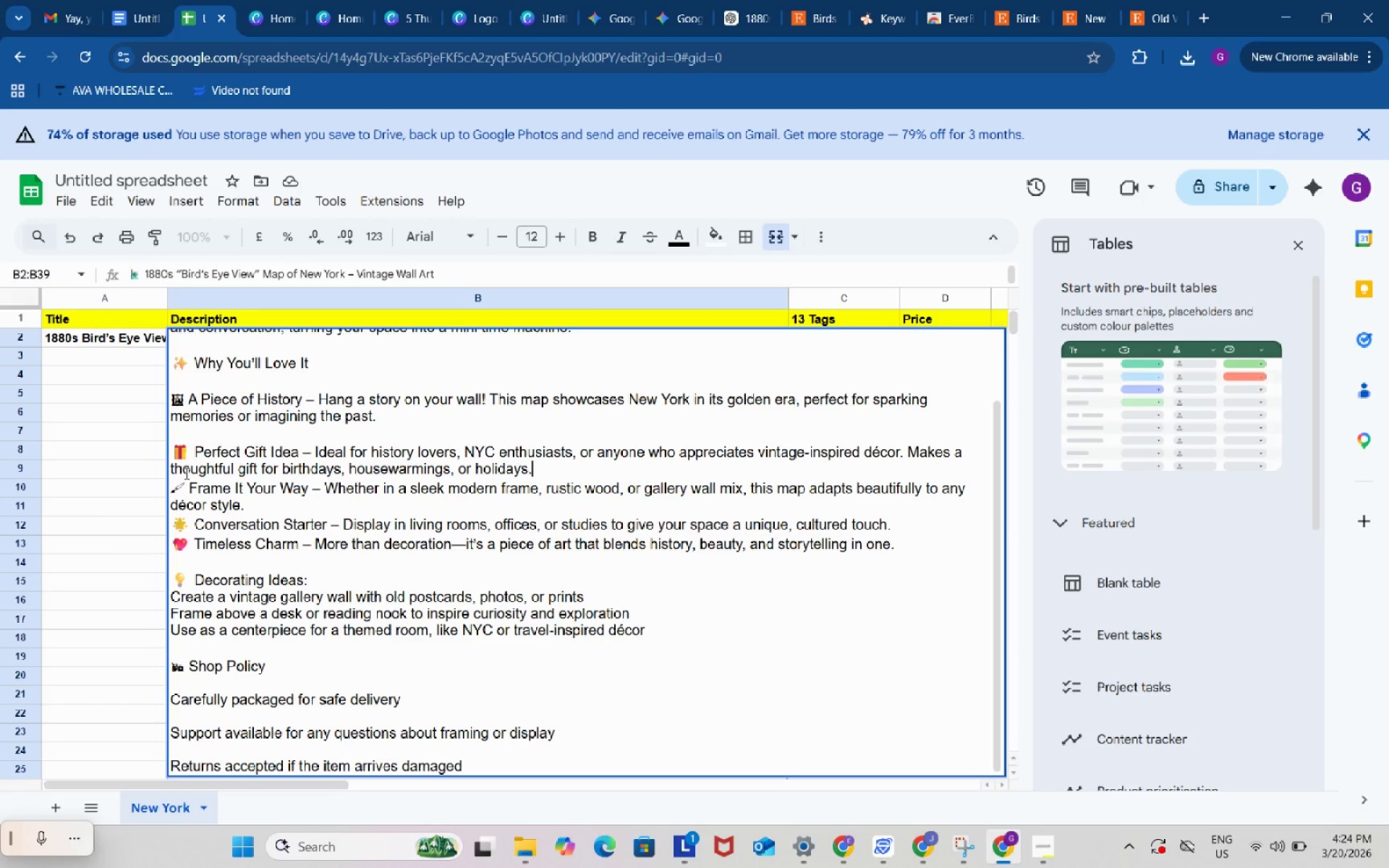 
key(Backspace)
 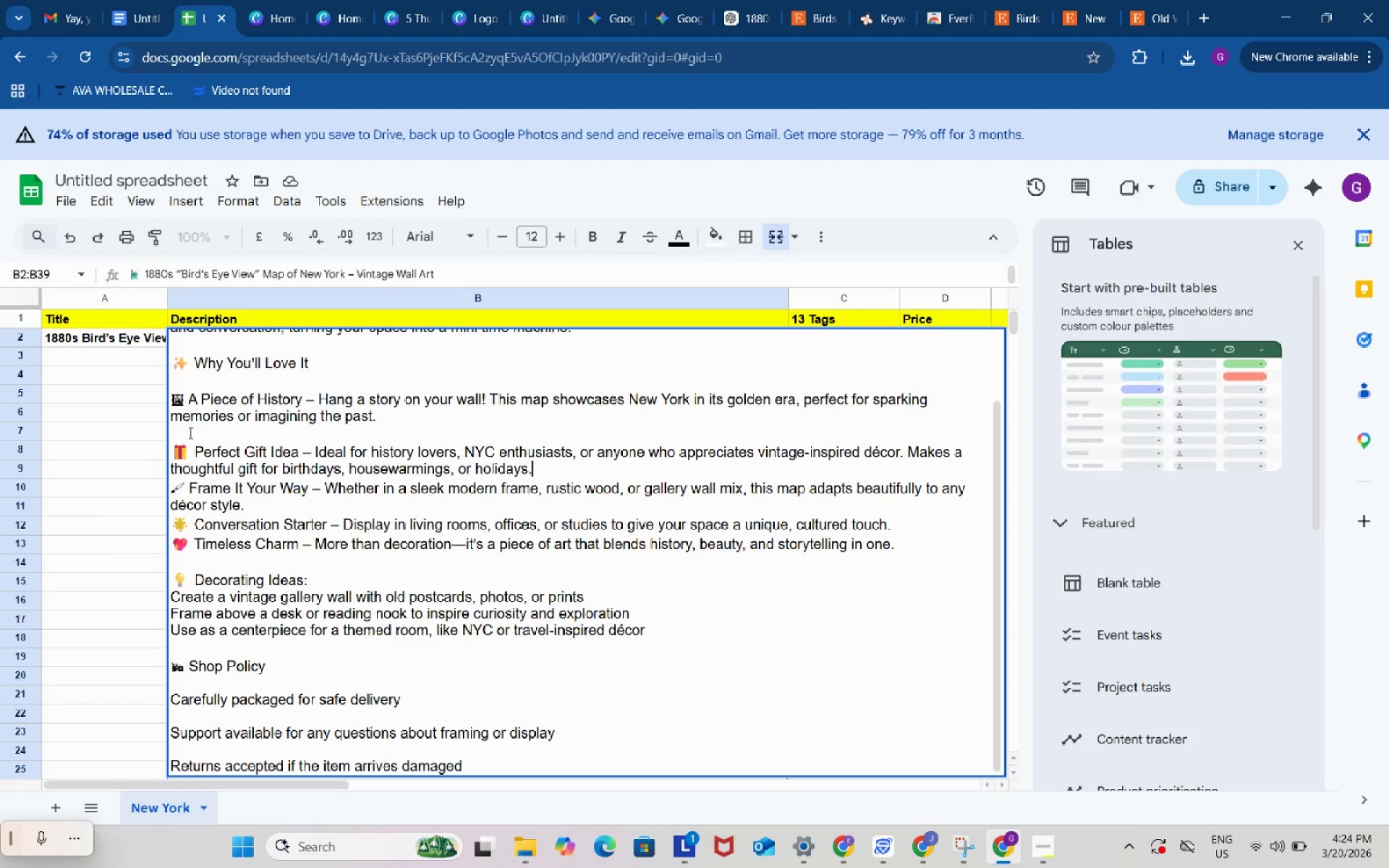 
left_click([189, 431])
 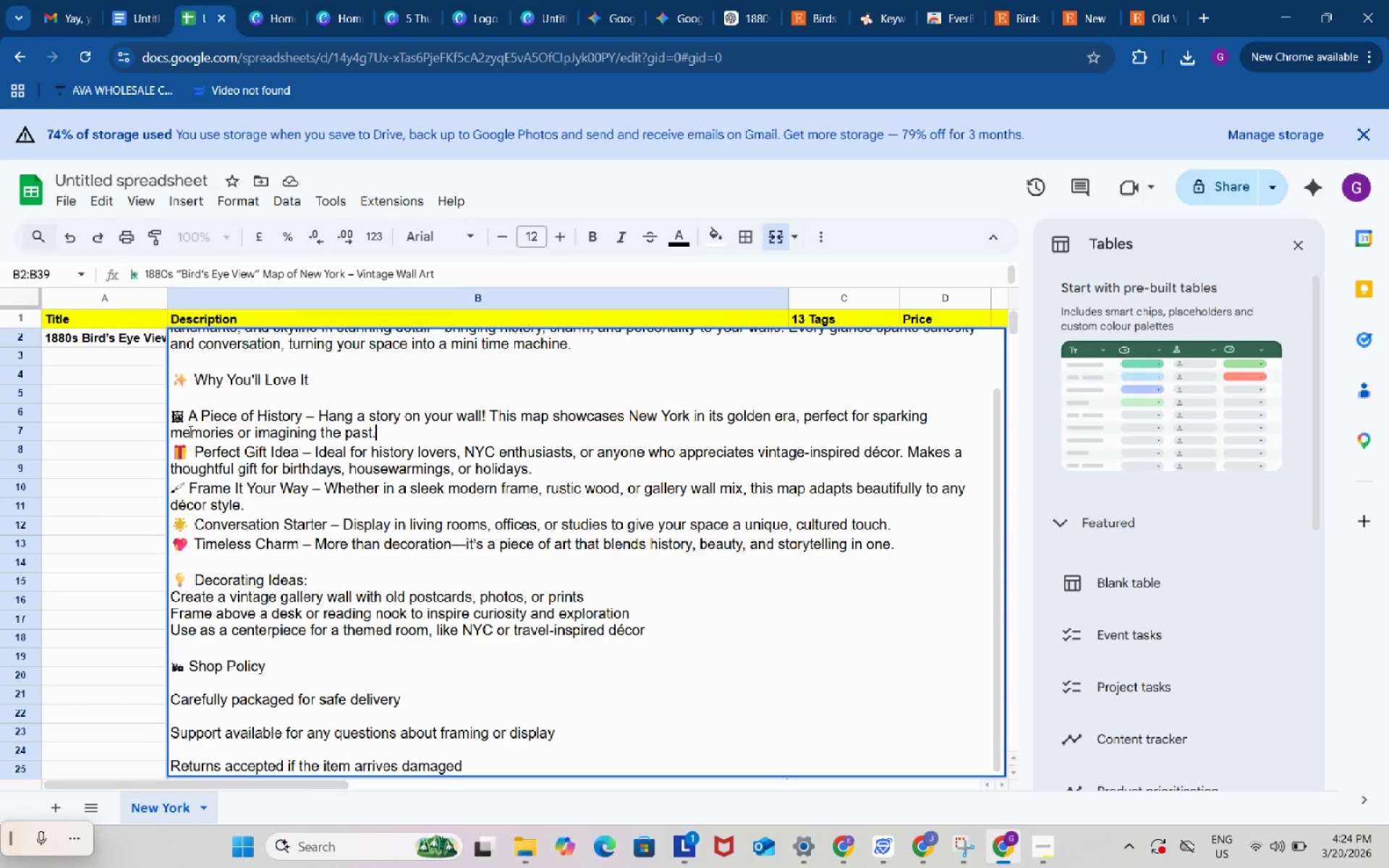 
key(Backspace)
 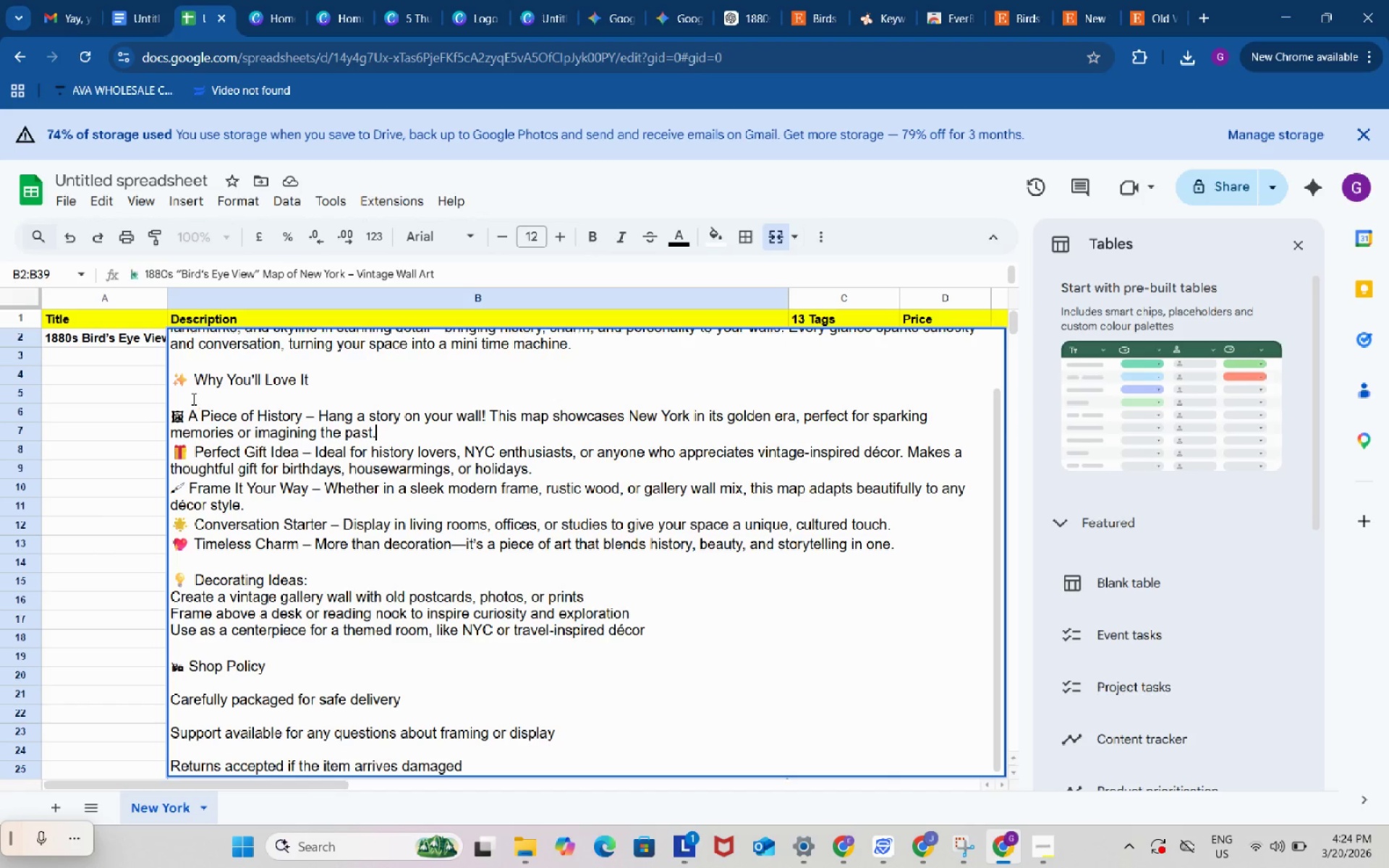 
left_click([192, 399])
 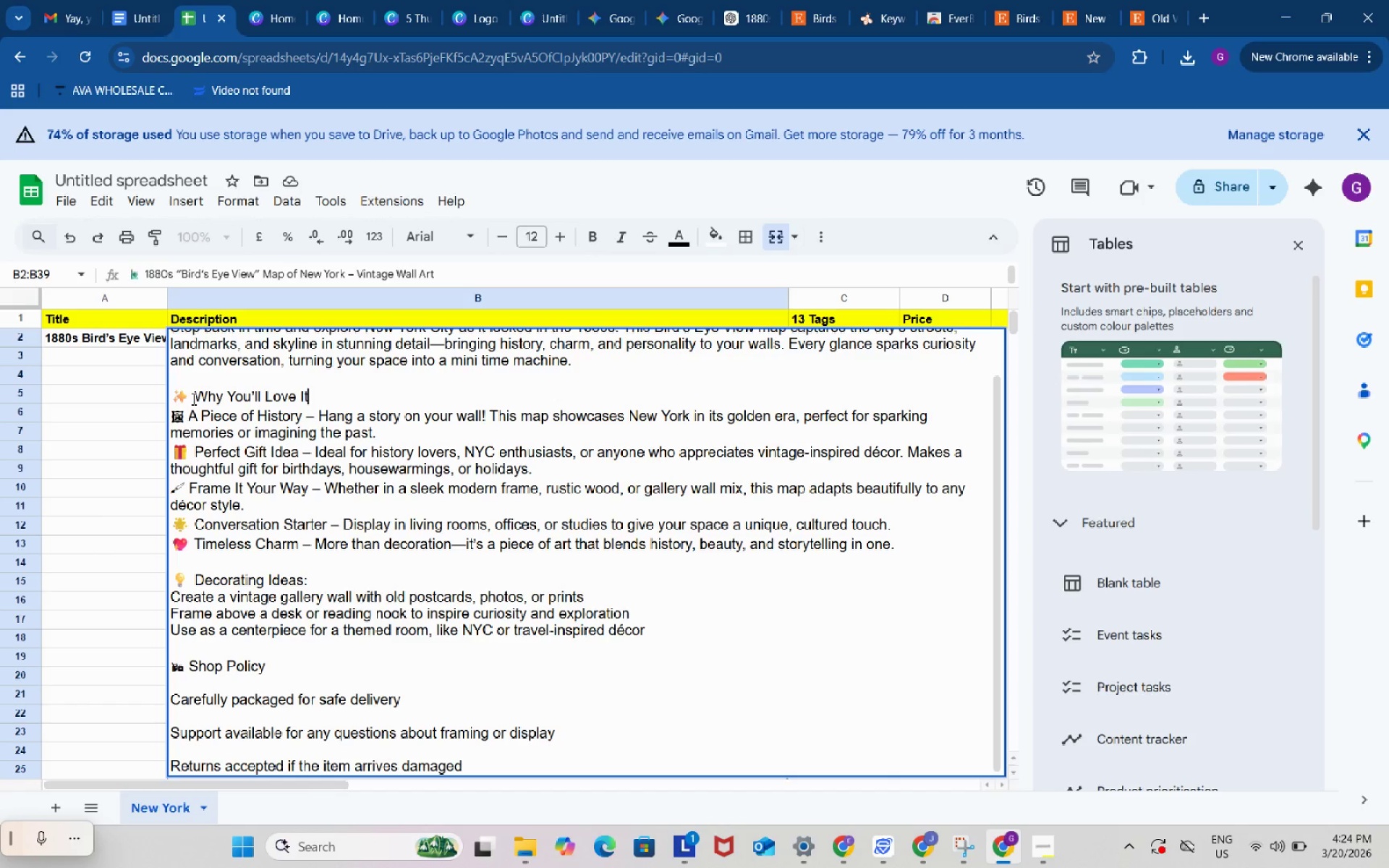 
key(Backspace)
 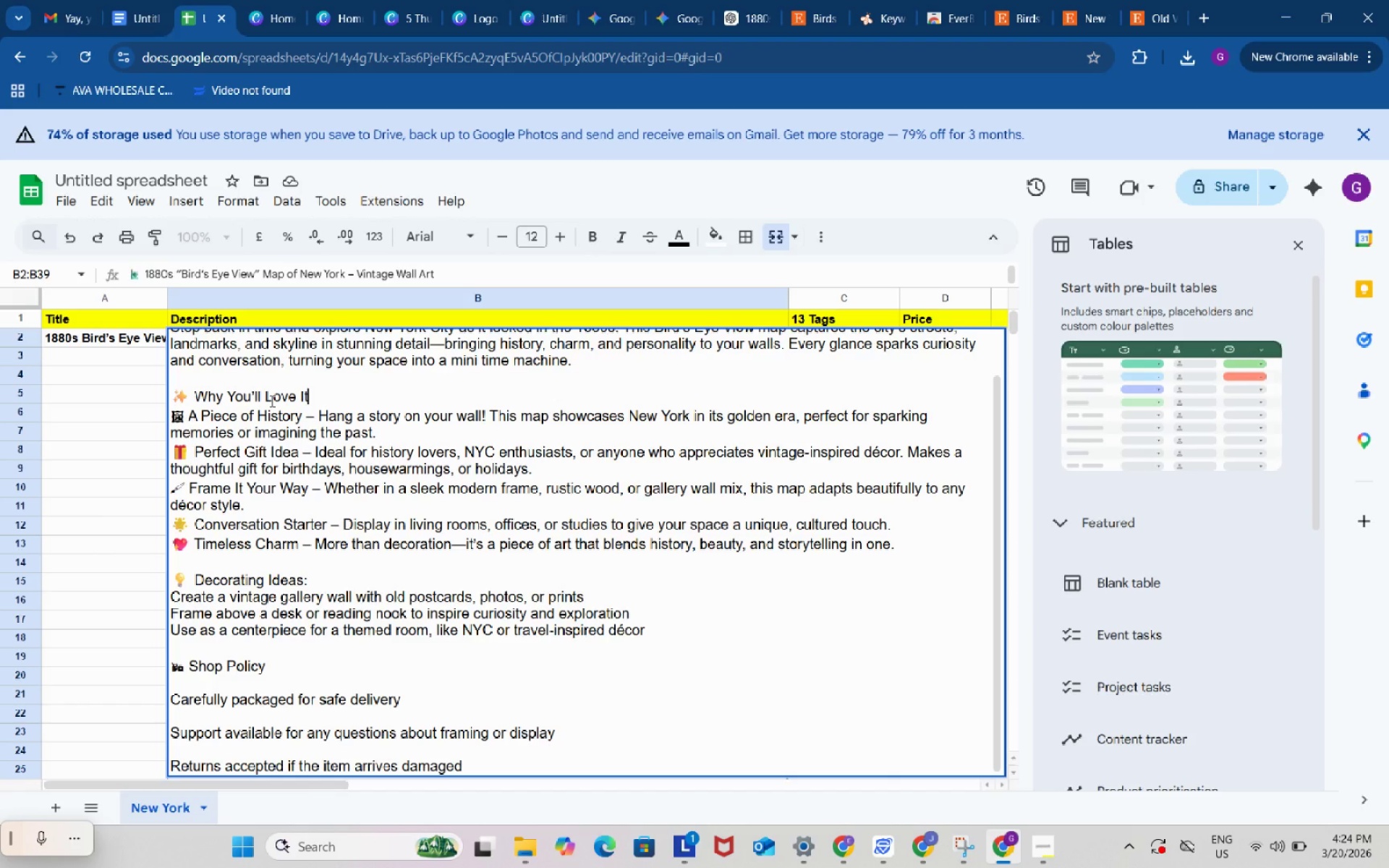 
key(Shift+ShiftRight)
 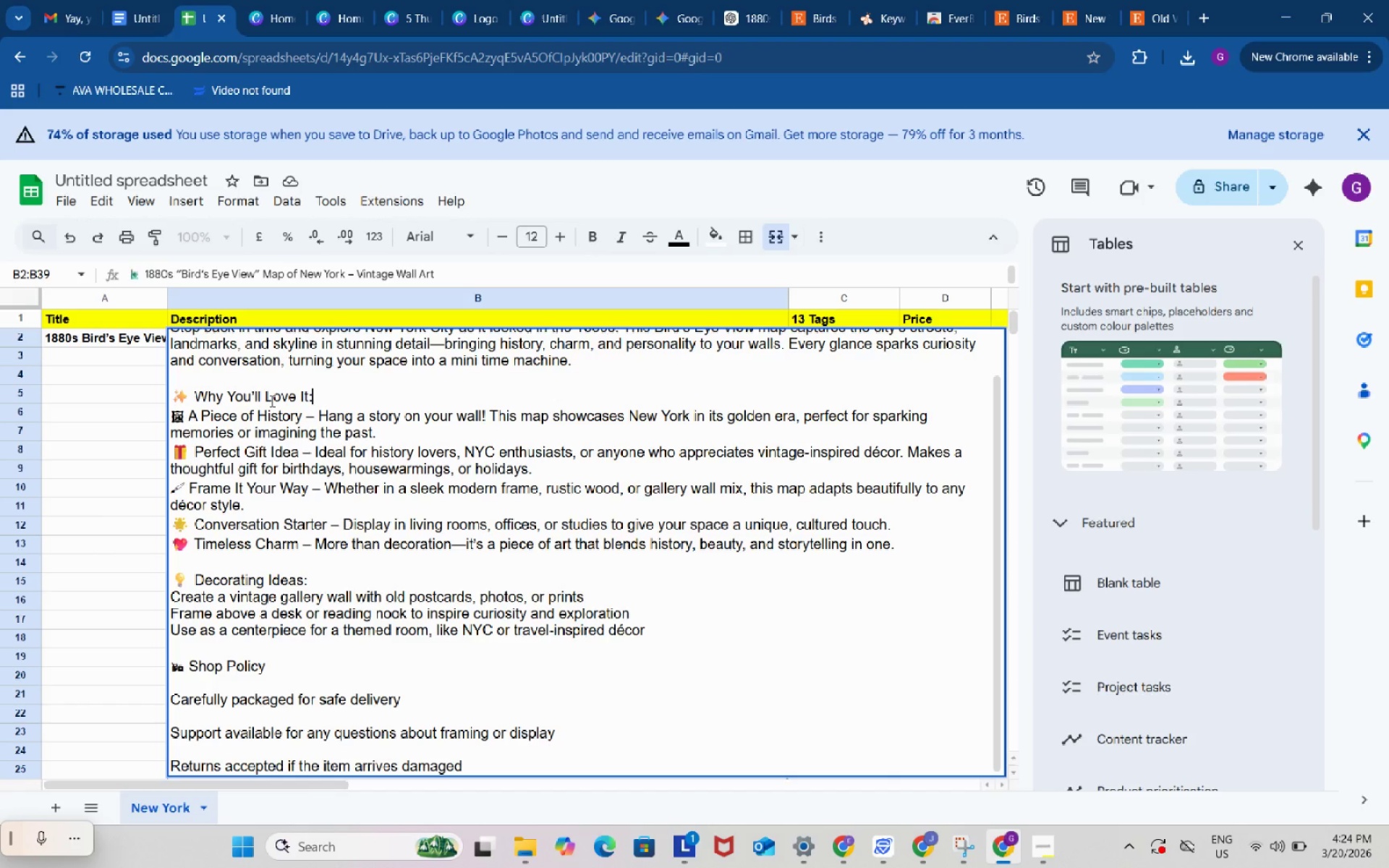 
key(Shift+Semicolon)
 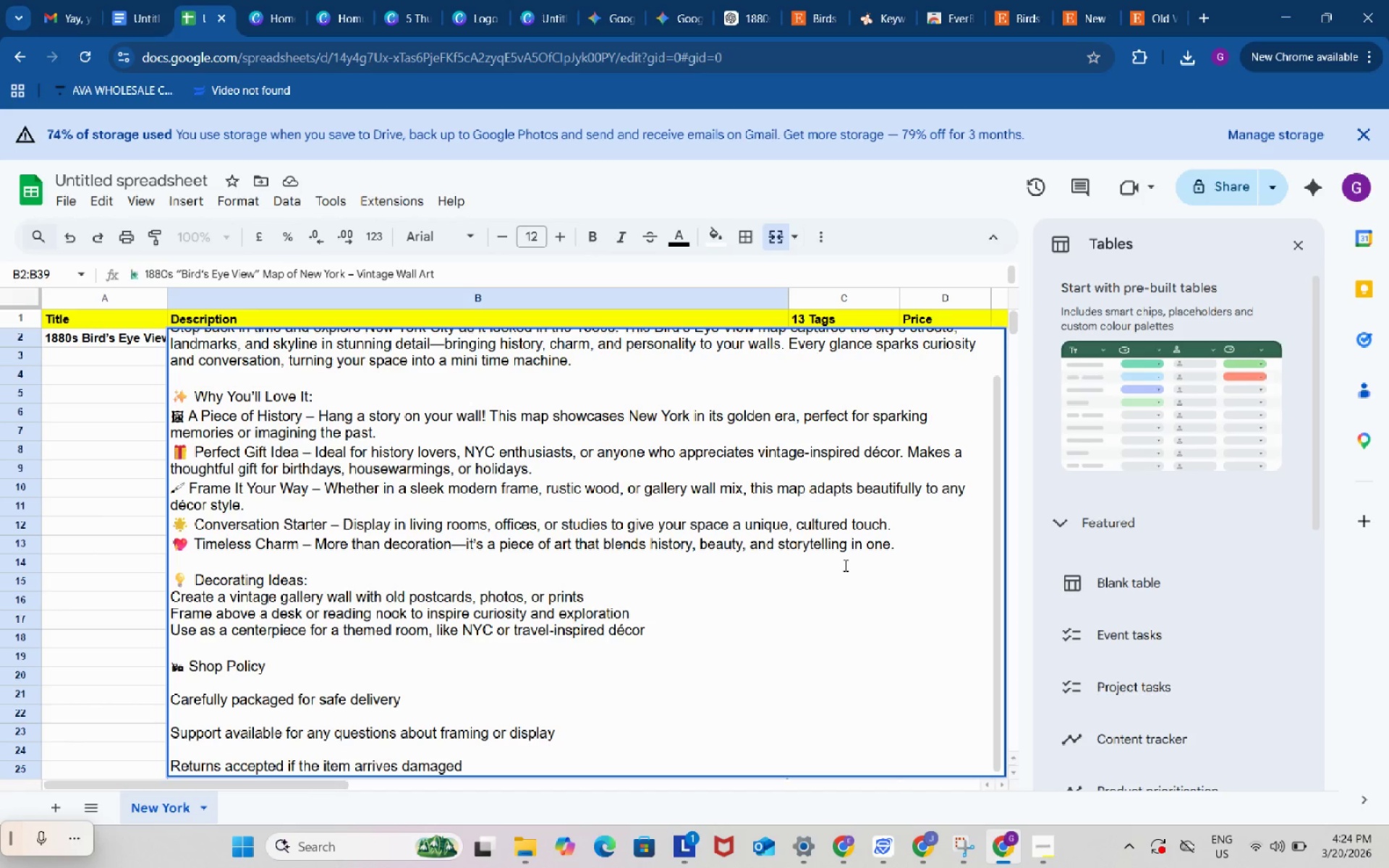 
left_click([900, 548])
 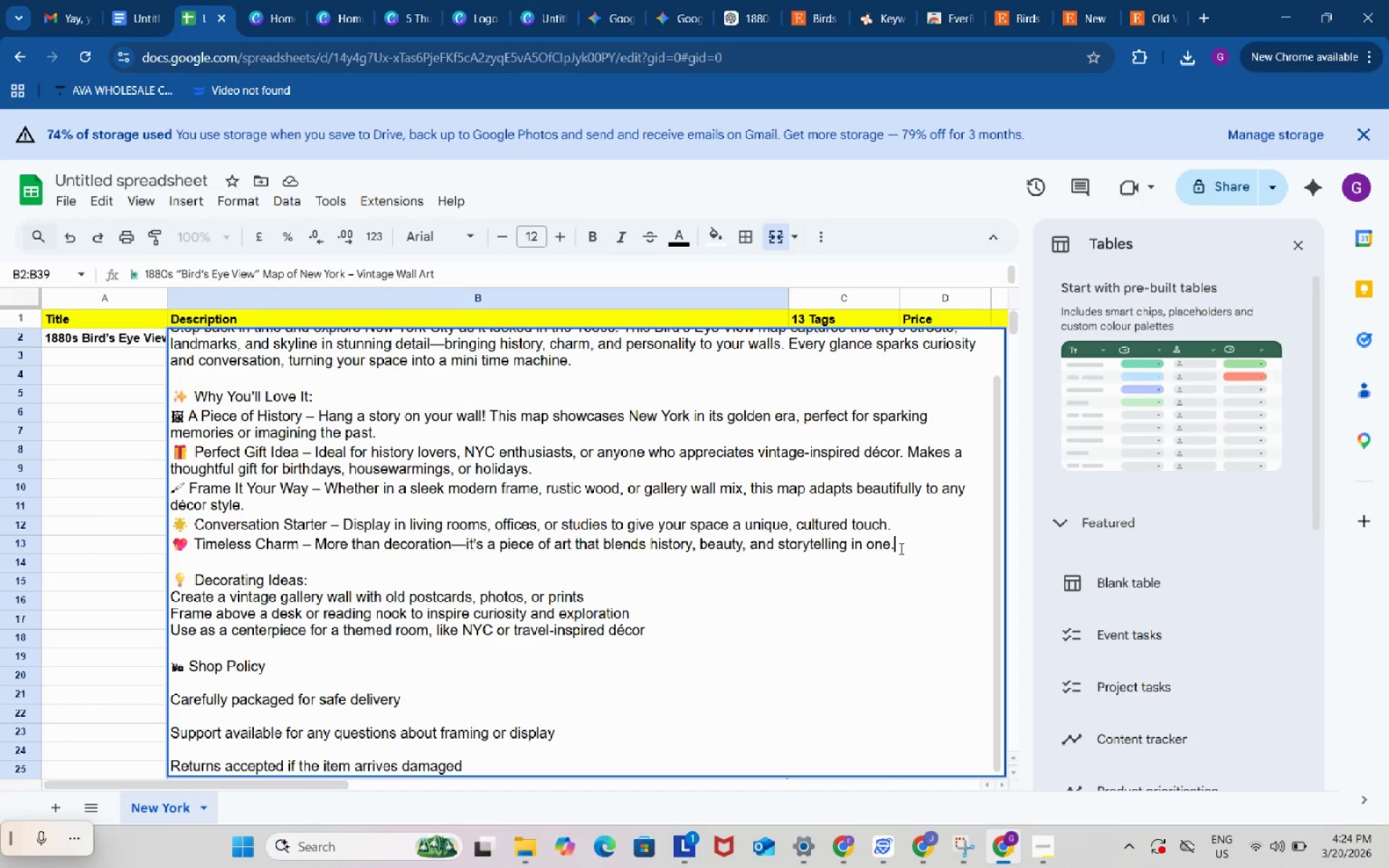 
key(Alt+Control+AltLeft)
 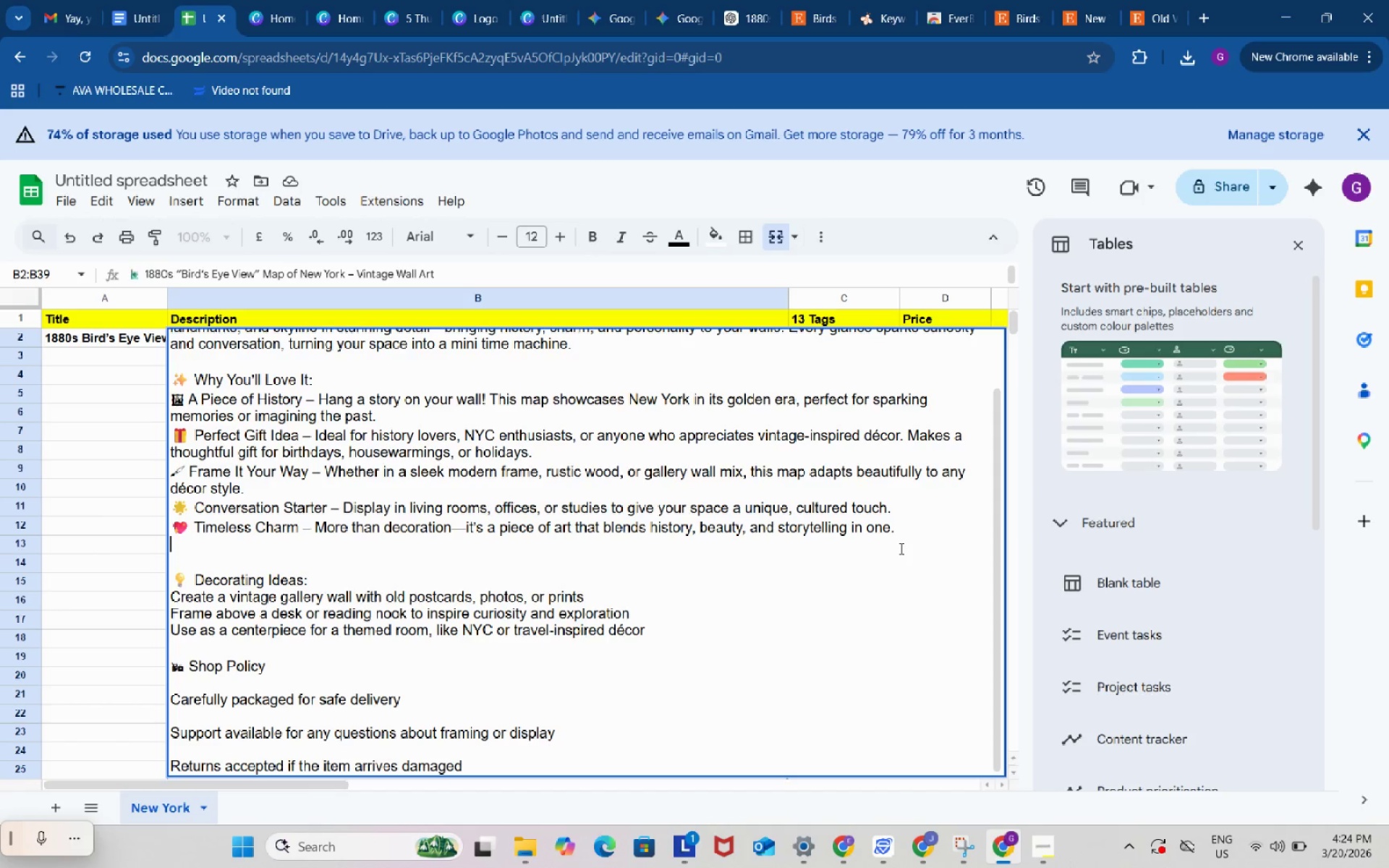 
key(Alt+Control+Enter)
 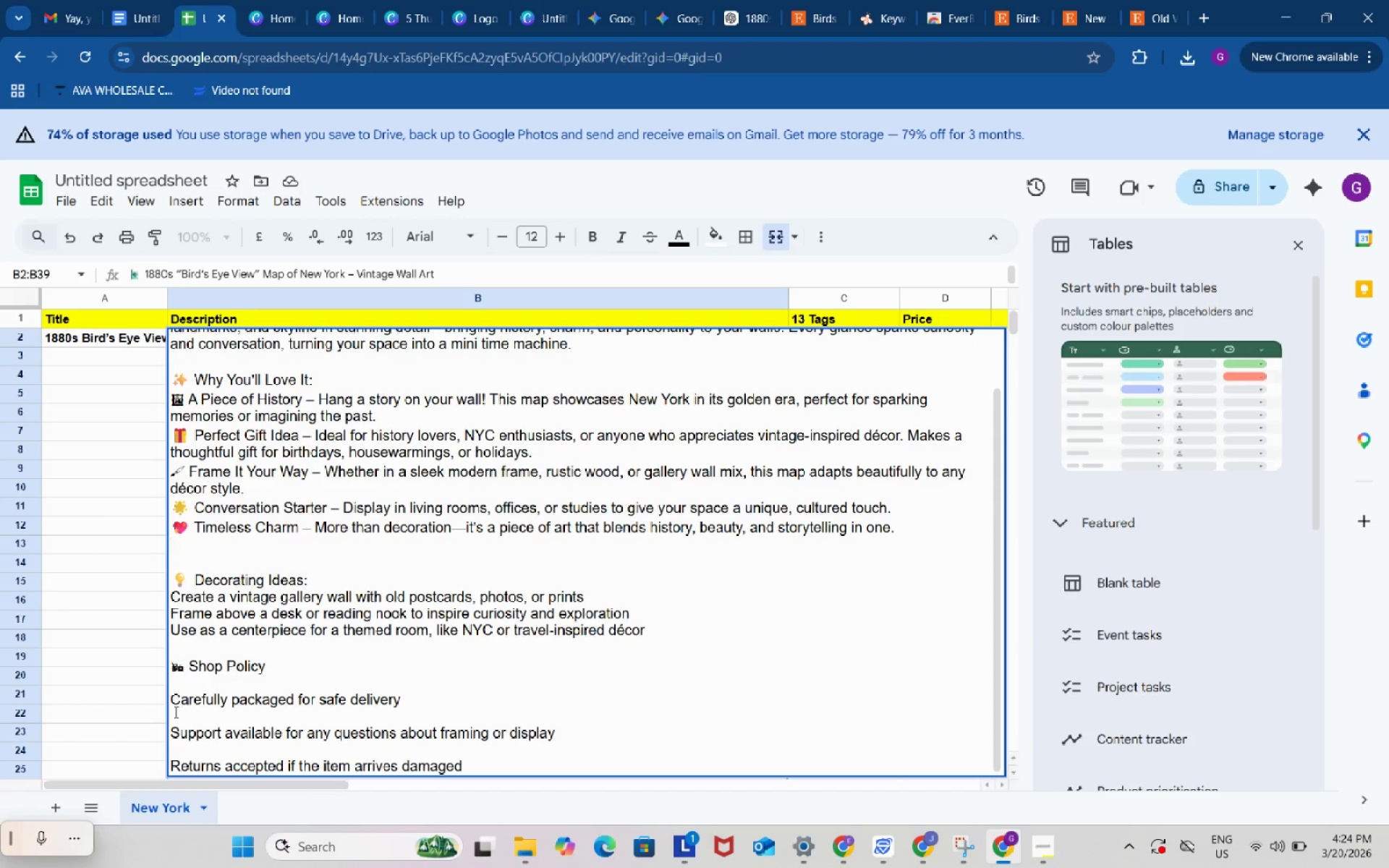 
left_click([197, 715])
 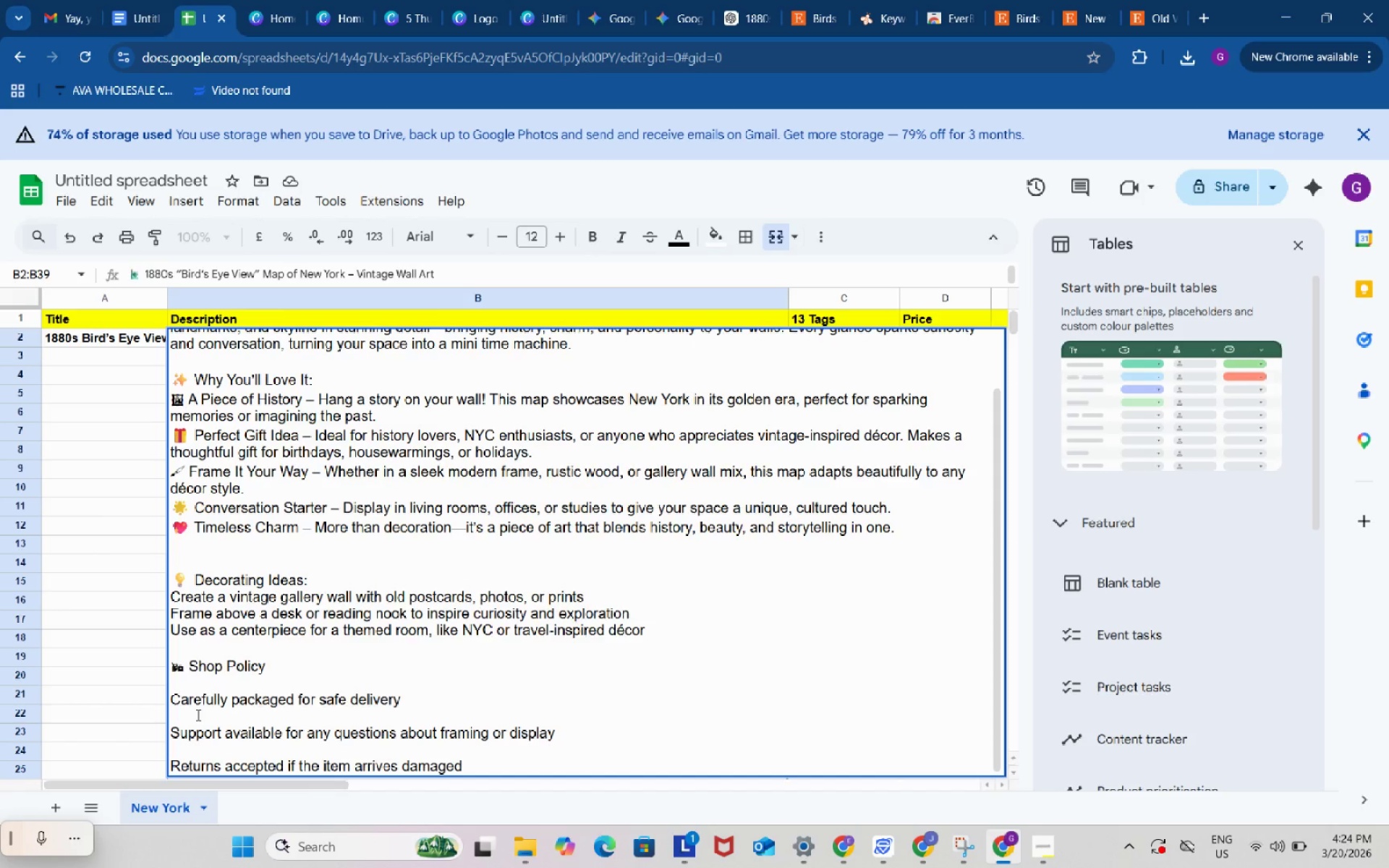 
key(Backspace)
 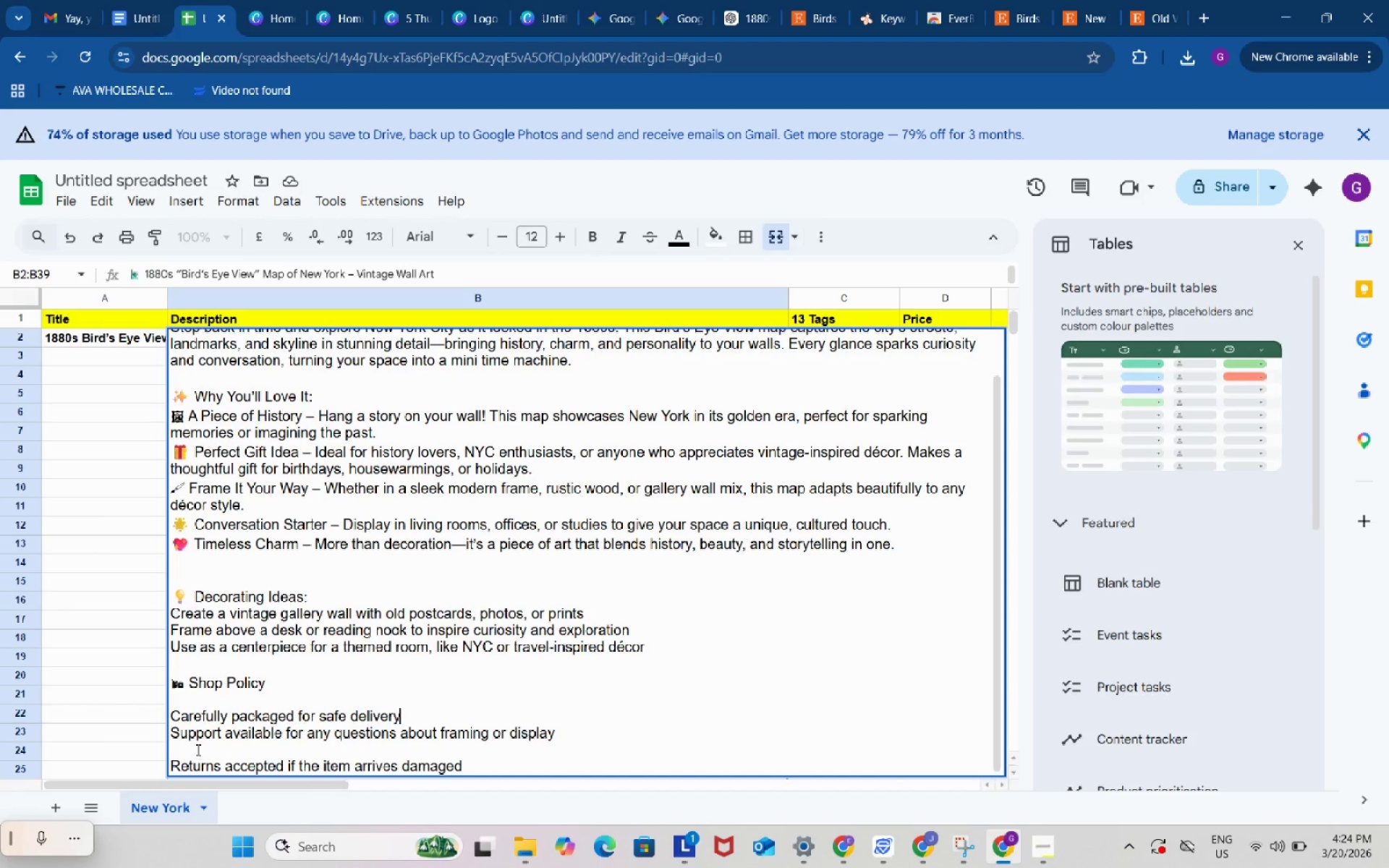 
left_click([197, 749])
 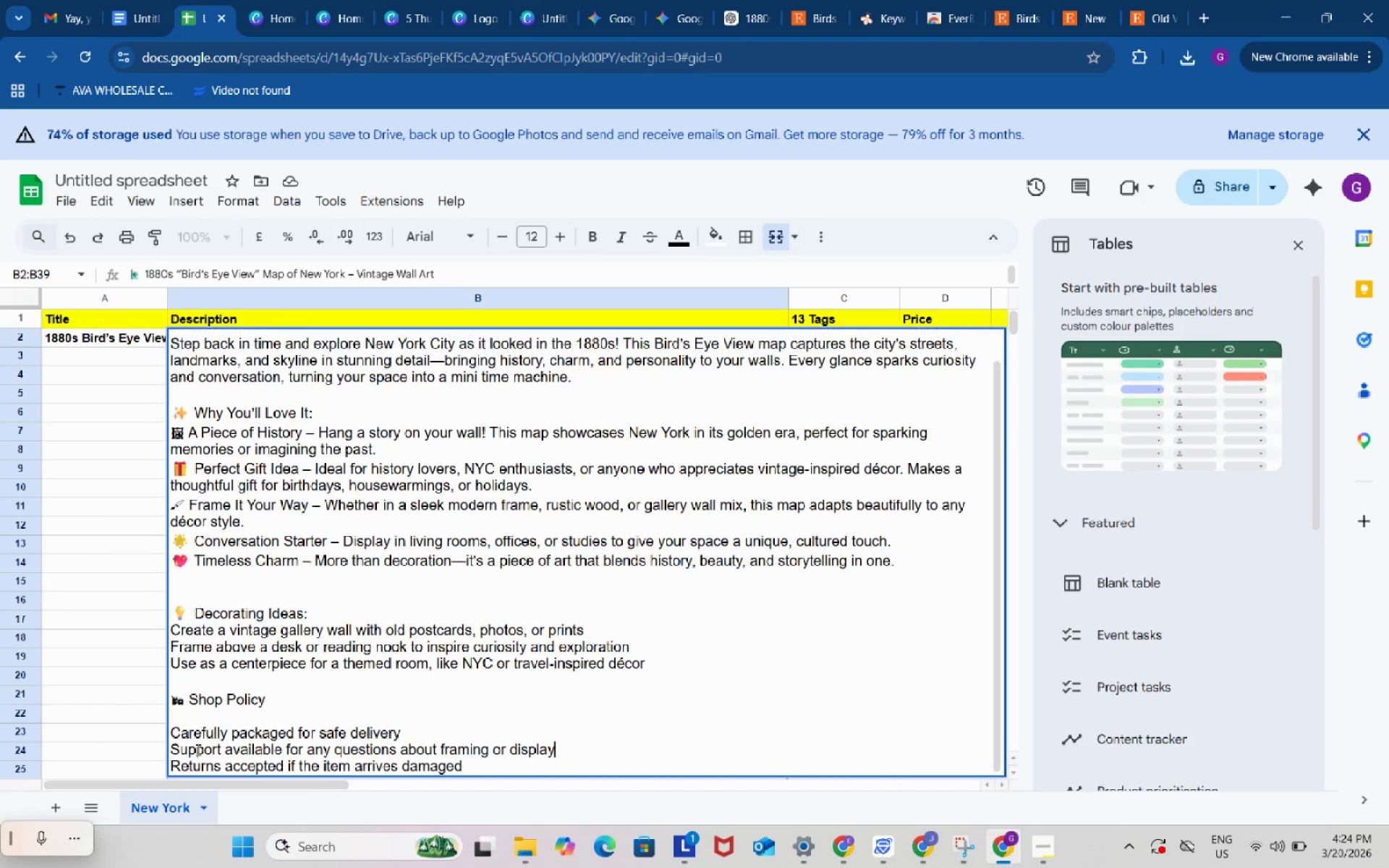 
key(Backspace)
 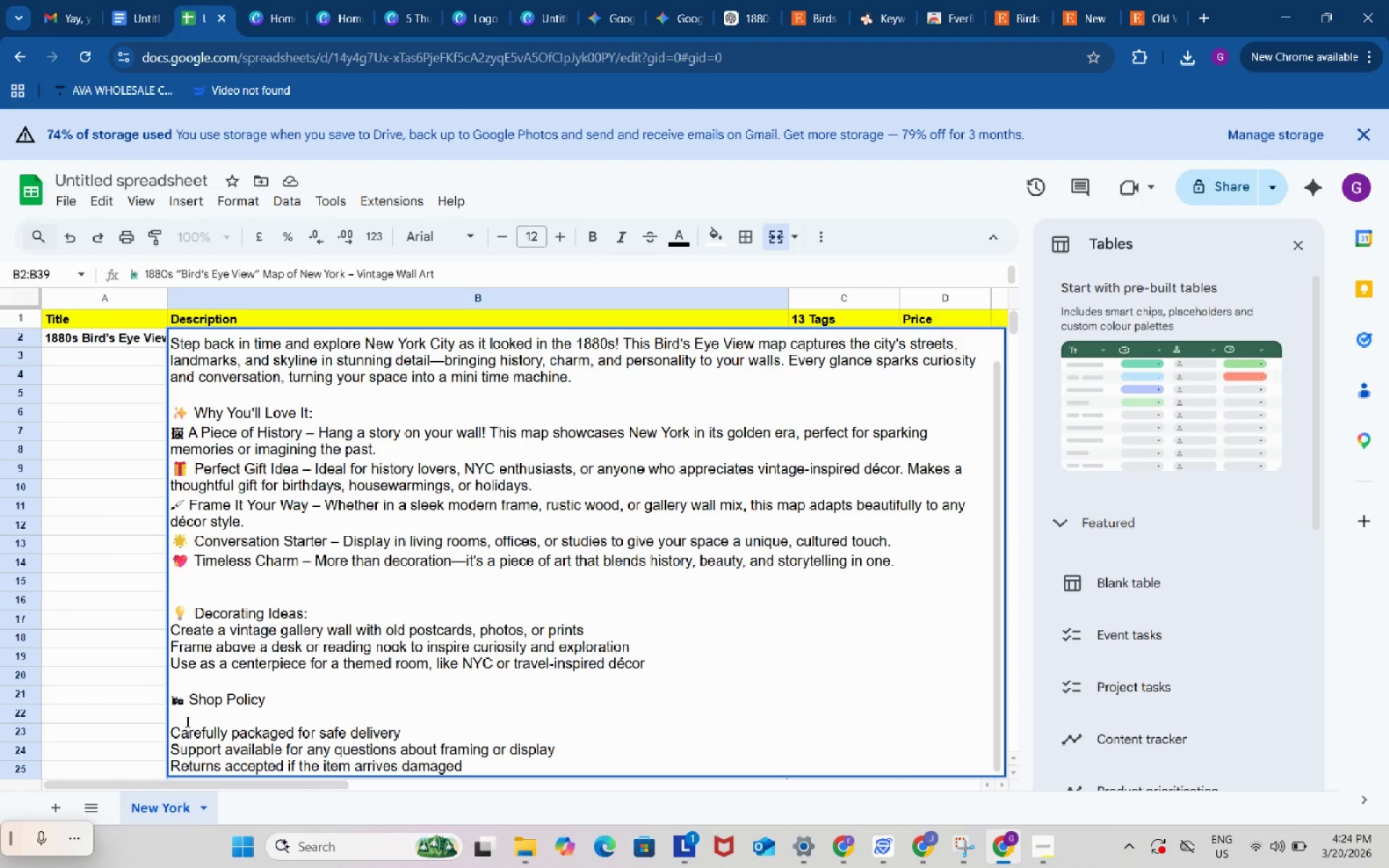 
left_click([186, 721])
 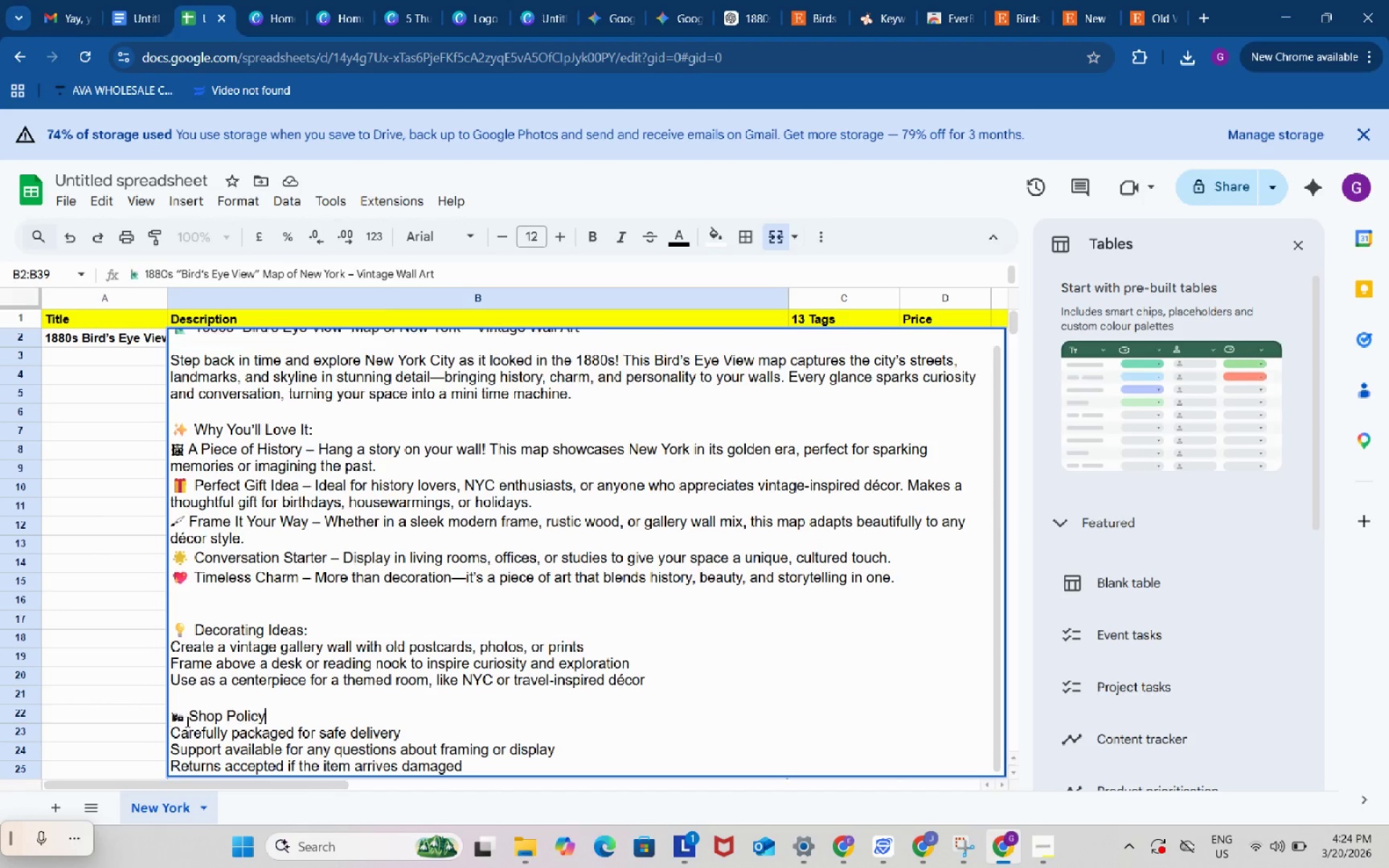 
key(Backspace)
 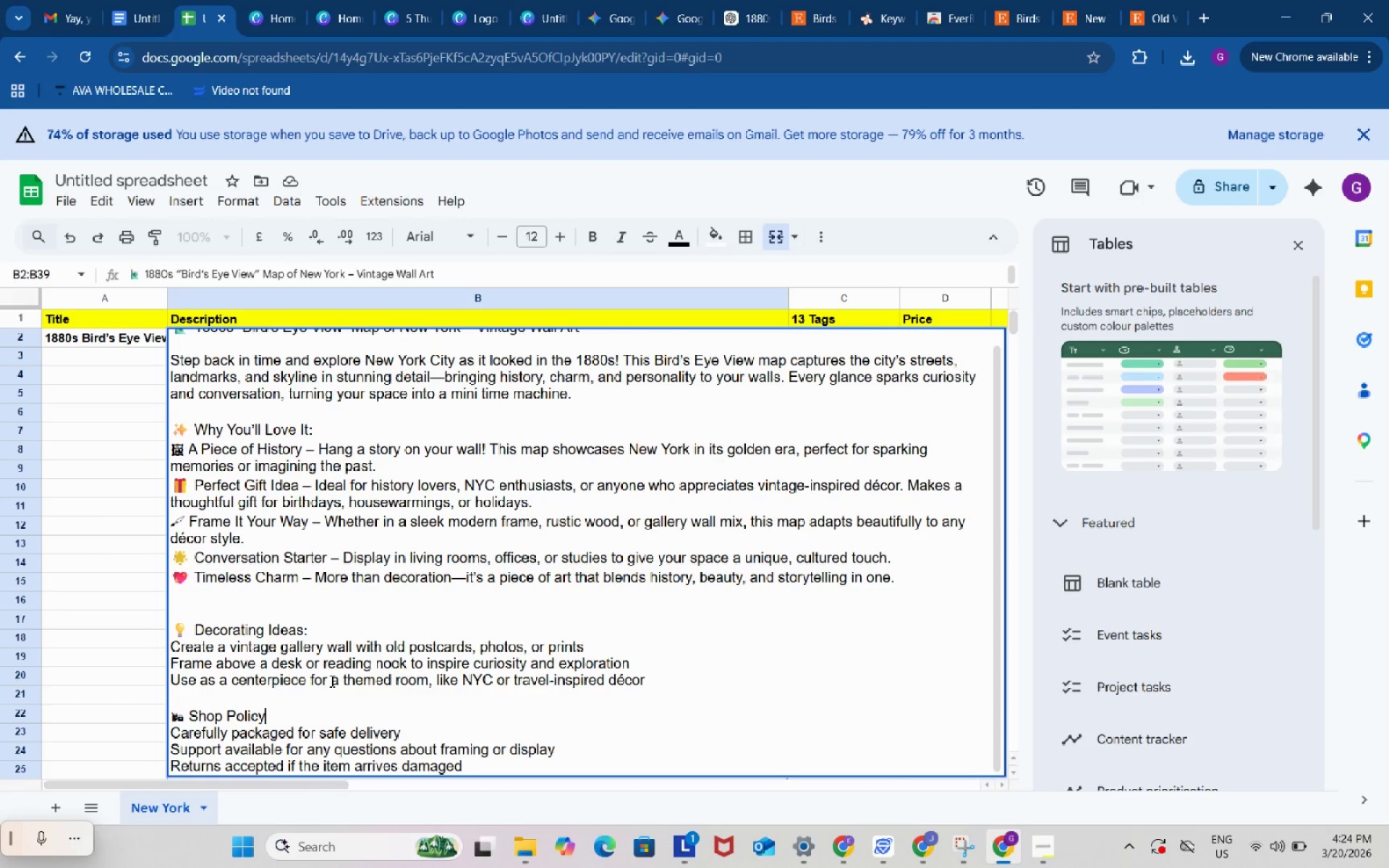 
scroll: coordinate [354, 587], scroll_direction: up, amount: 3.0
 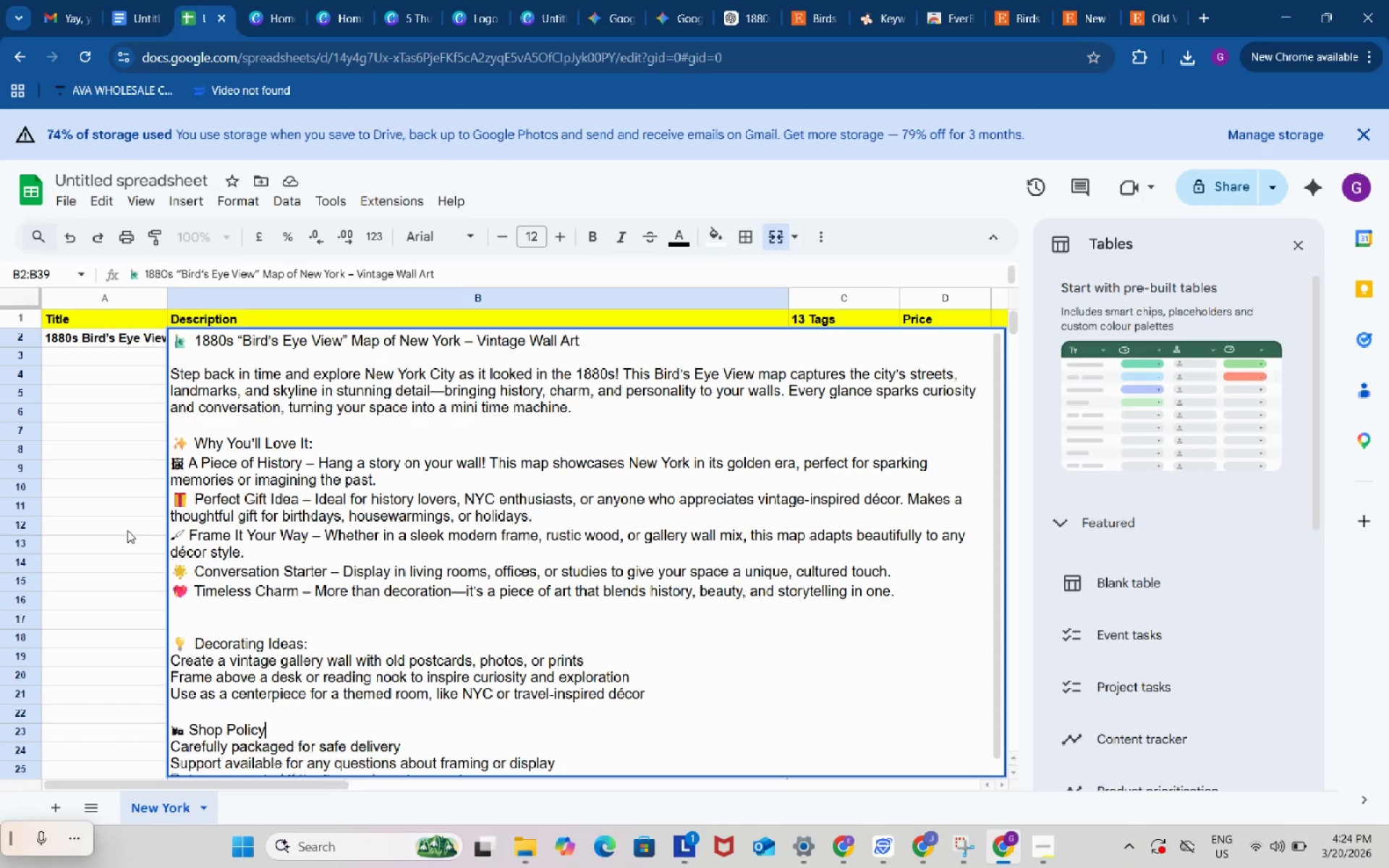 
left_click([118, 516])
 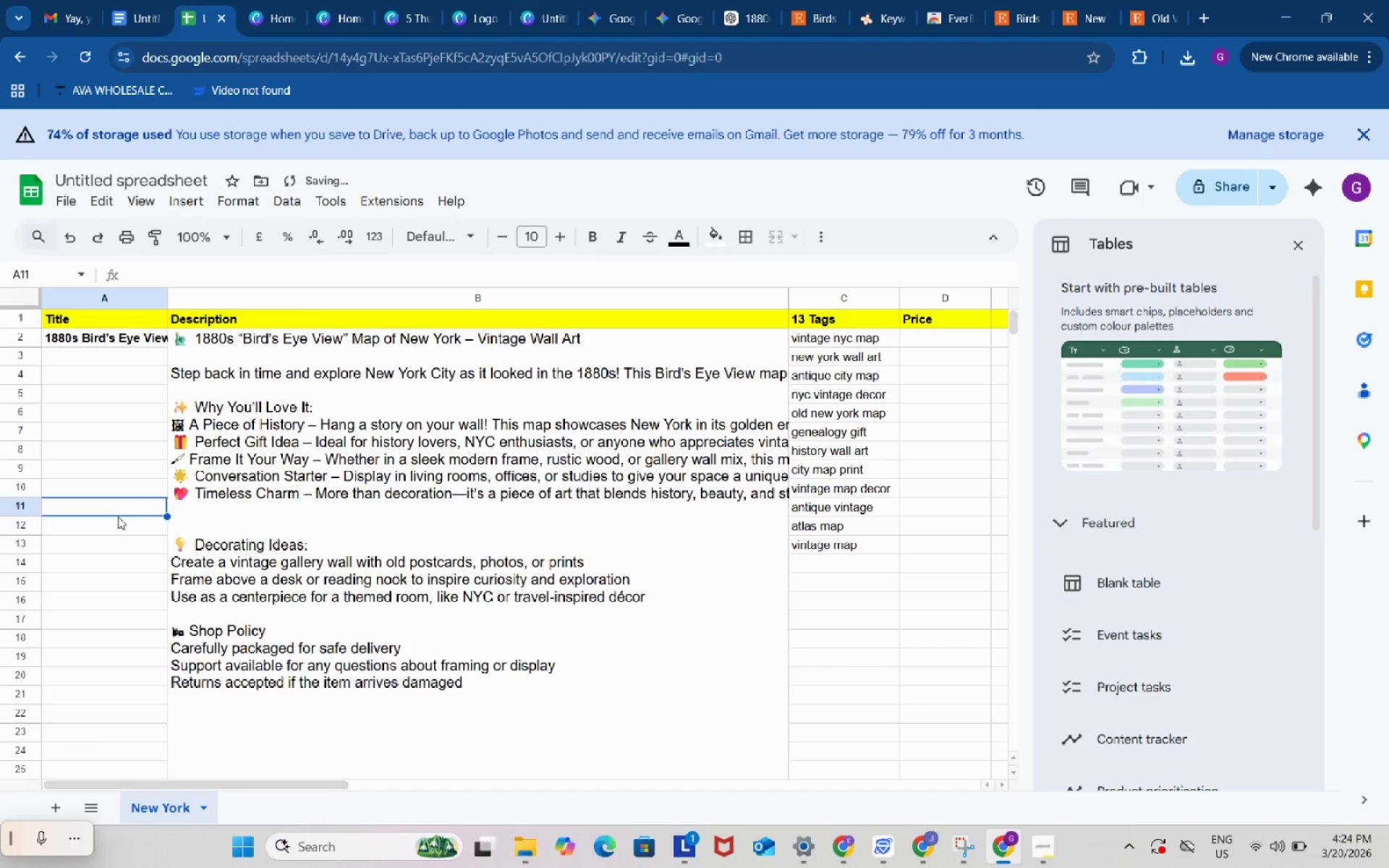 
left_click([118, 516])
 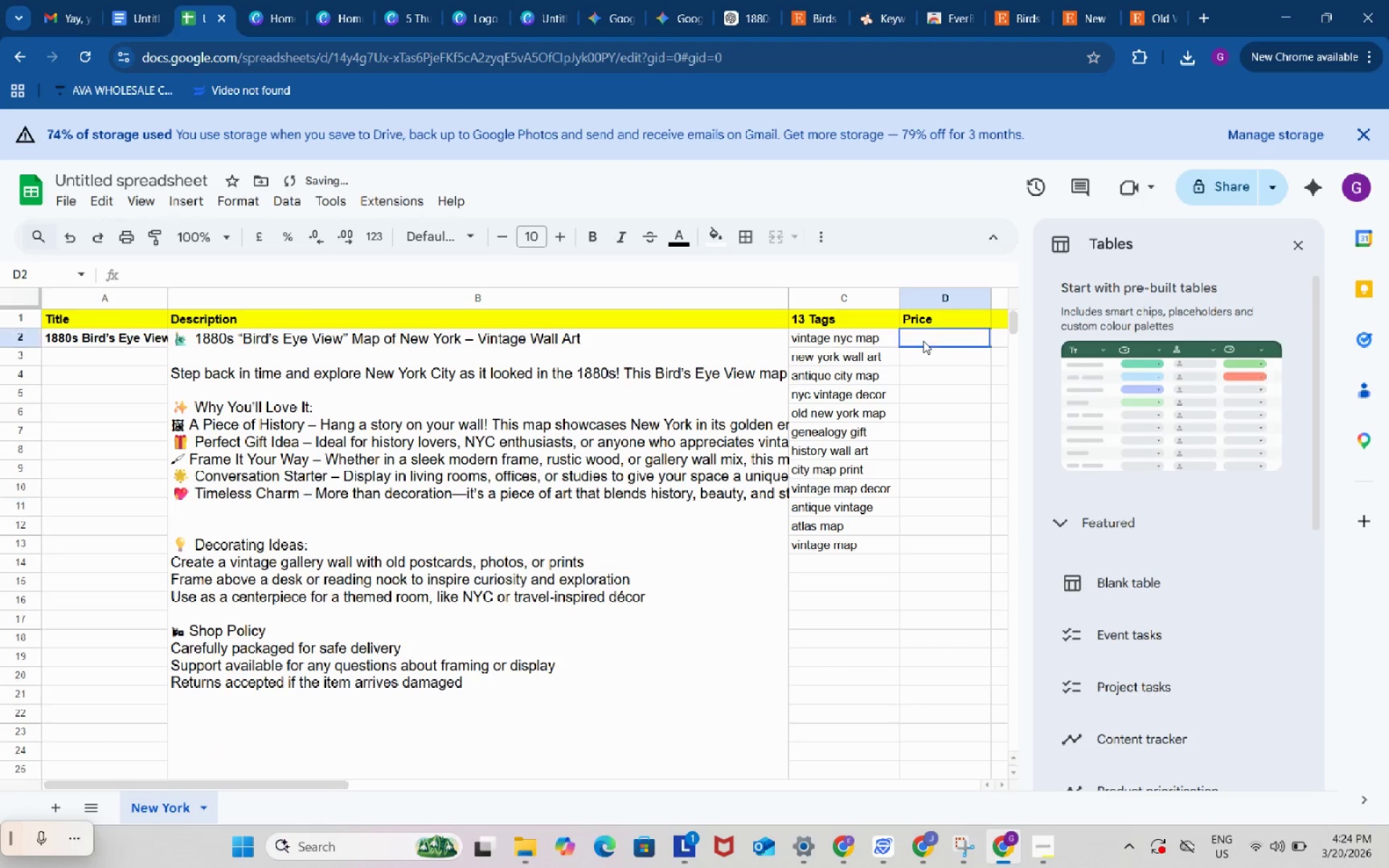 
double_click([923, 341])
 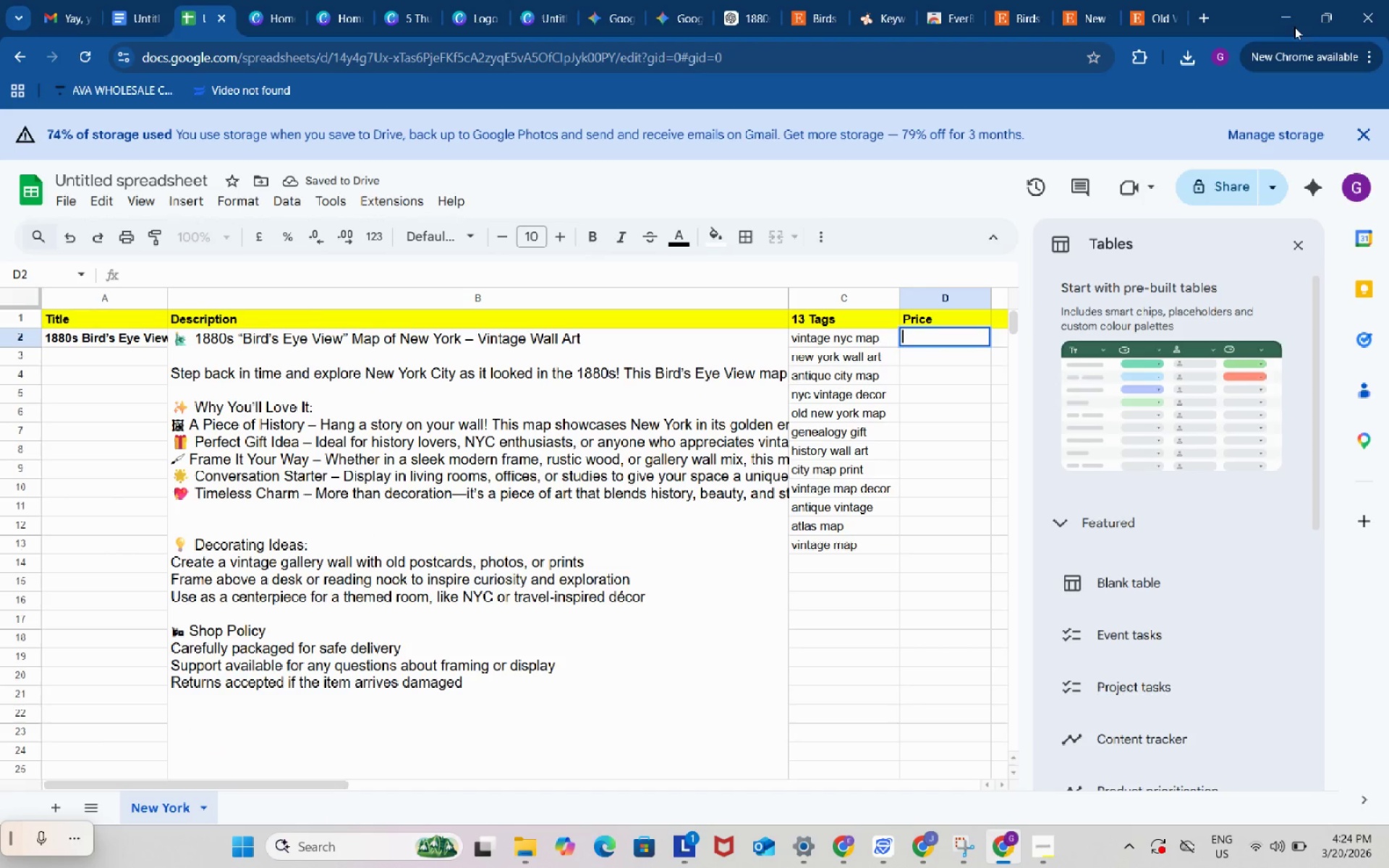 
left_click([1105, 0])
 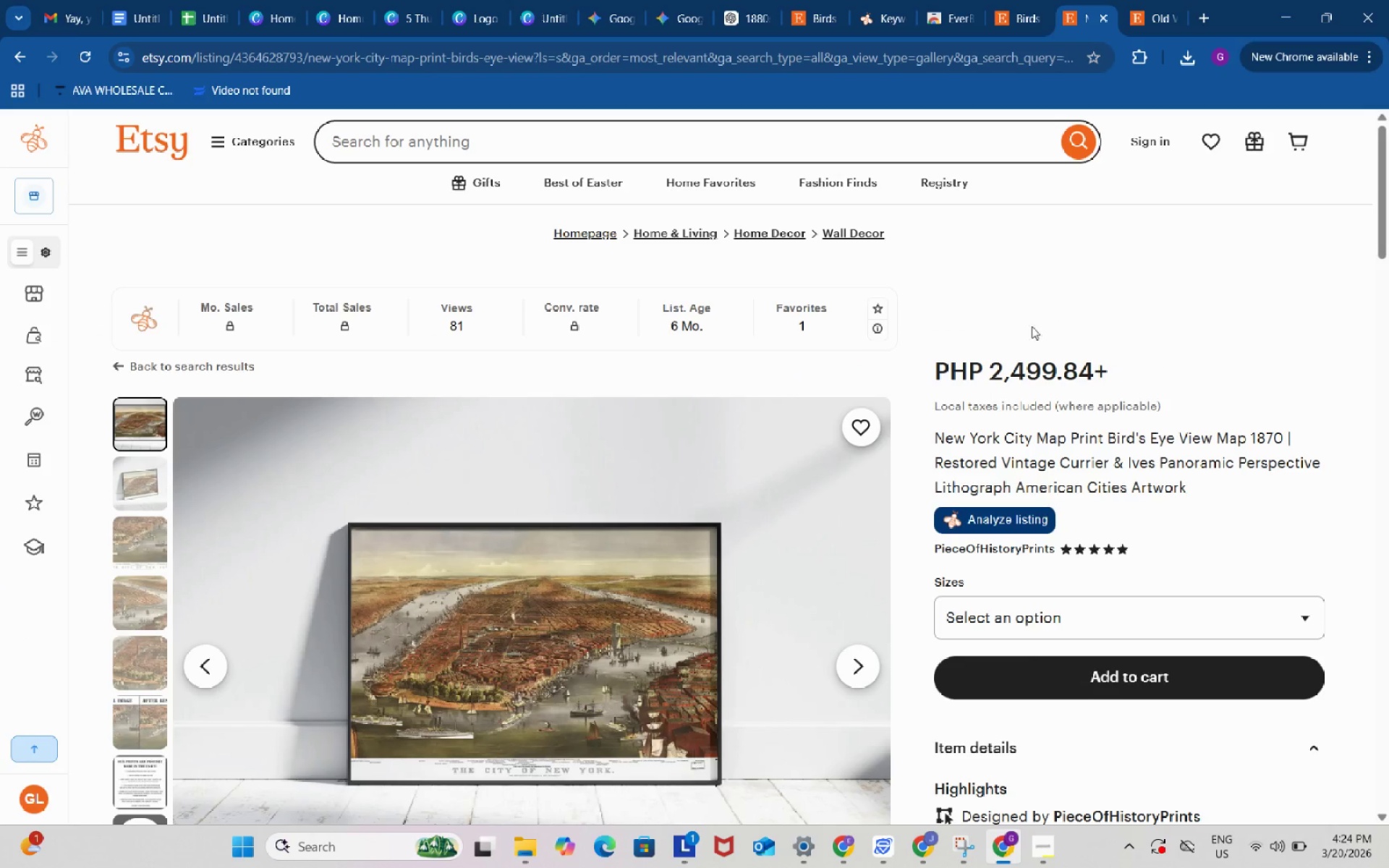 
left_click_drag(start_coordinate=[996, 365], to_coordinate=[1081, 367])
 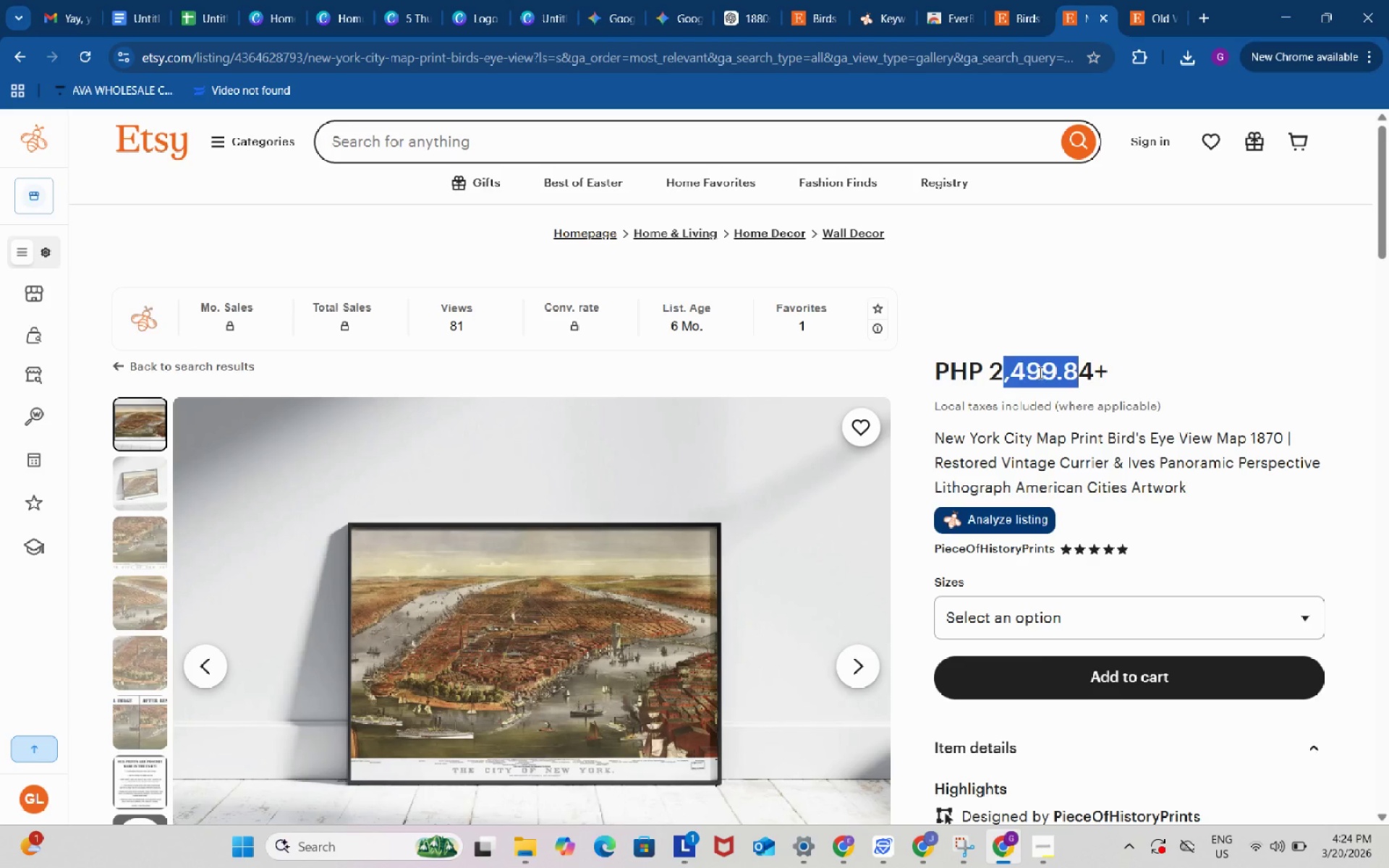 
left_click([1039, 373])
 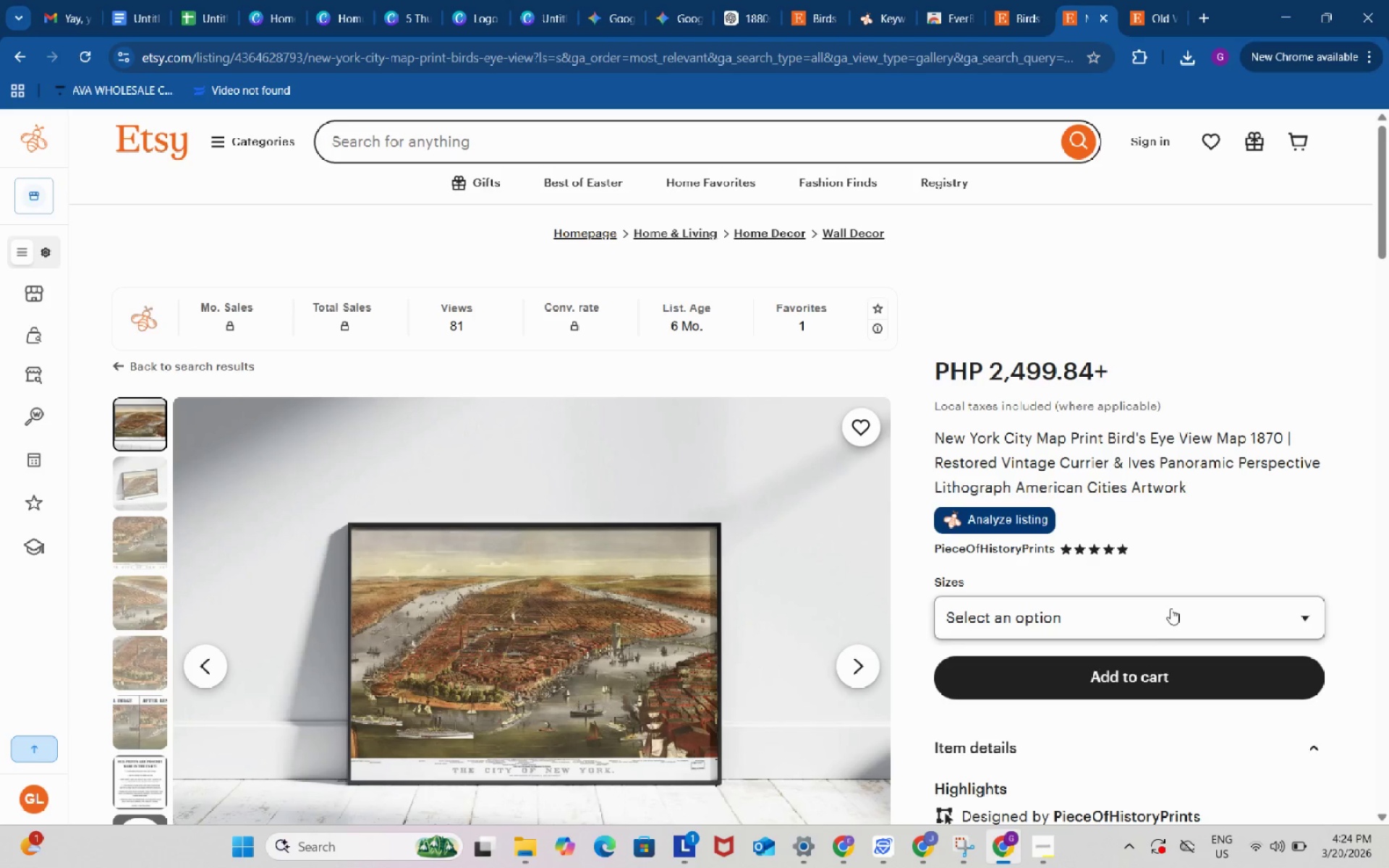 
left_click([1171, 608])
 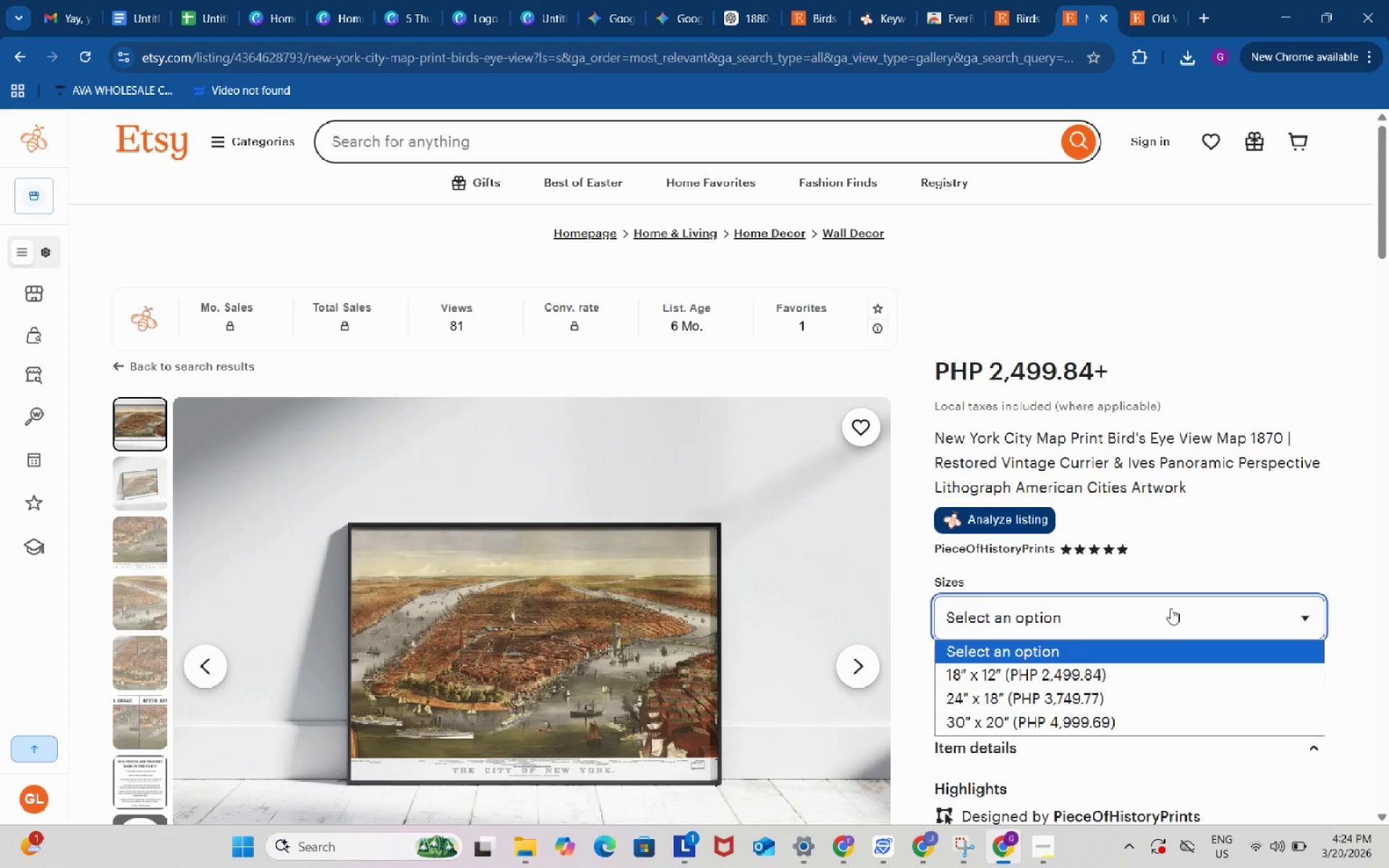 
left_click([995, 363])
 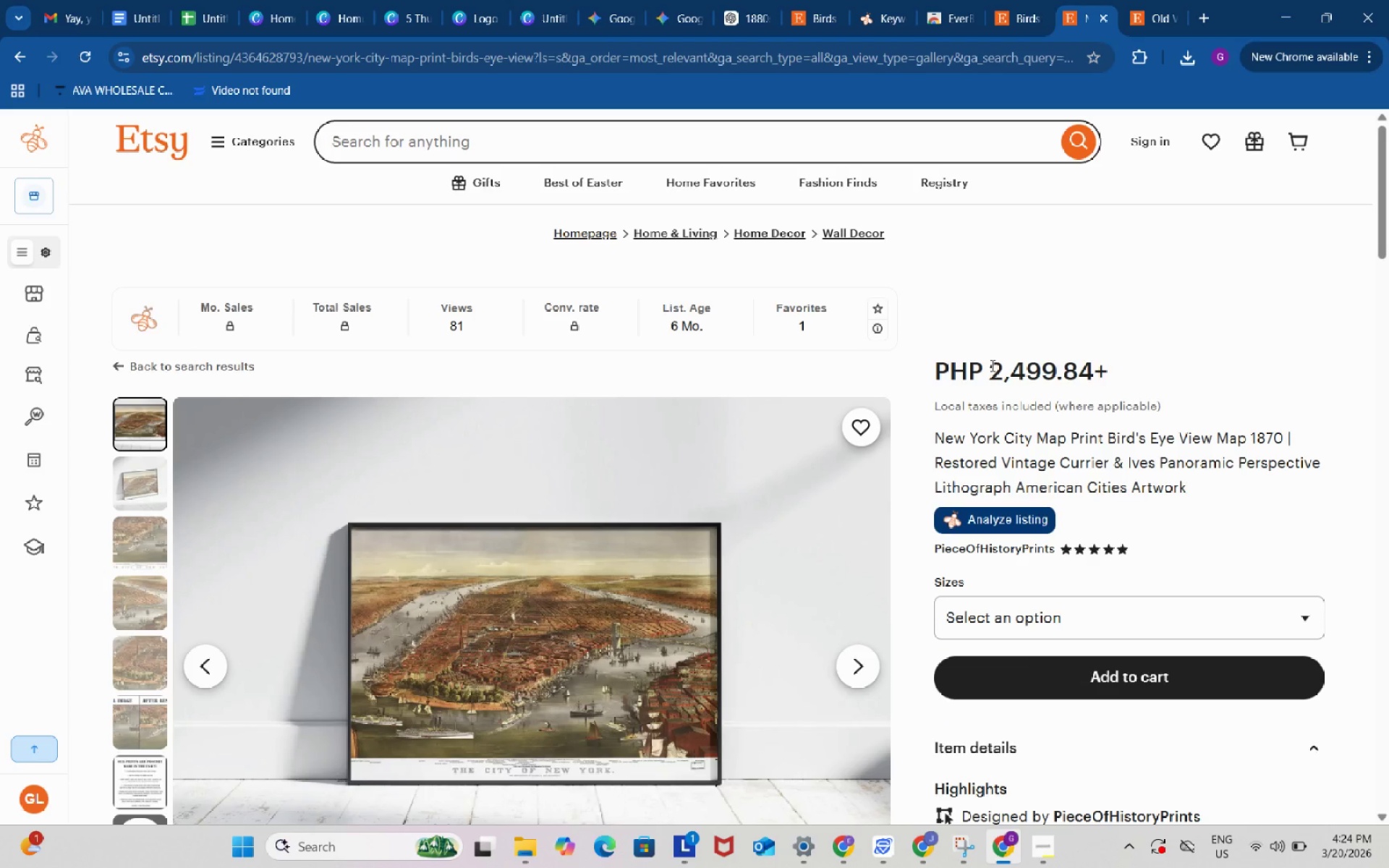 
left_click_drag(start_coordinate=[990, 365], to_coordinate=[1090, 370])
 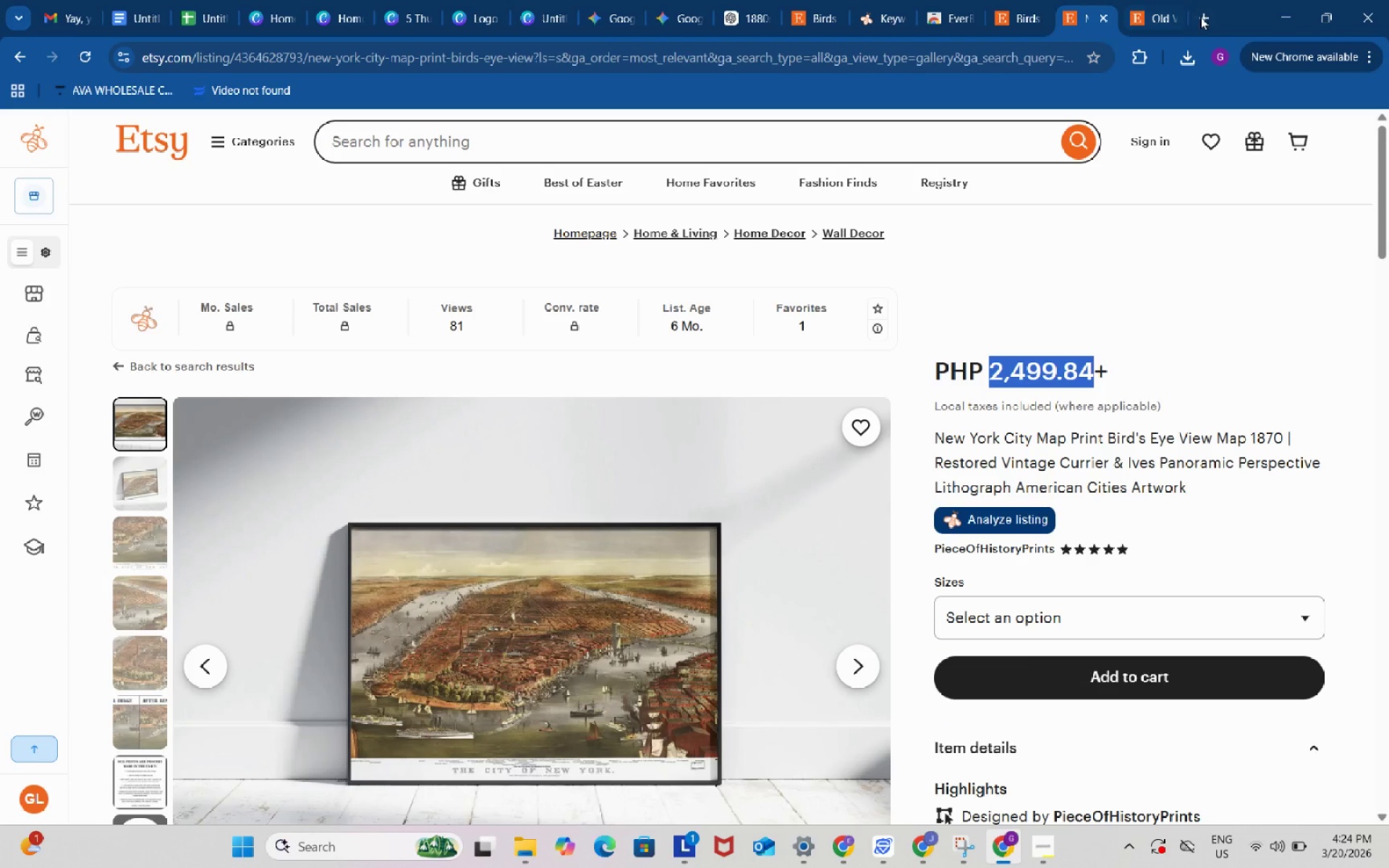 
key(Control+ControlLeft)
 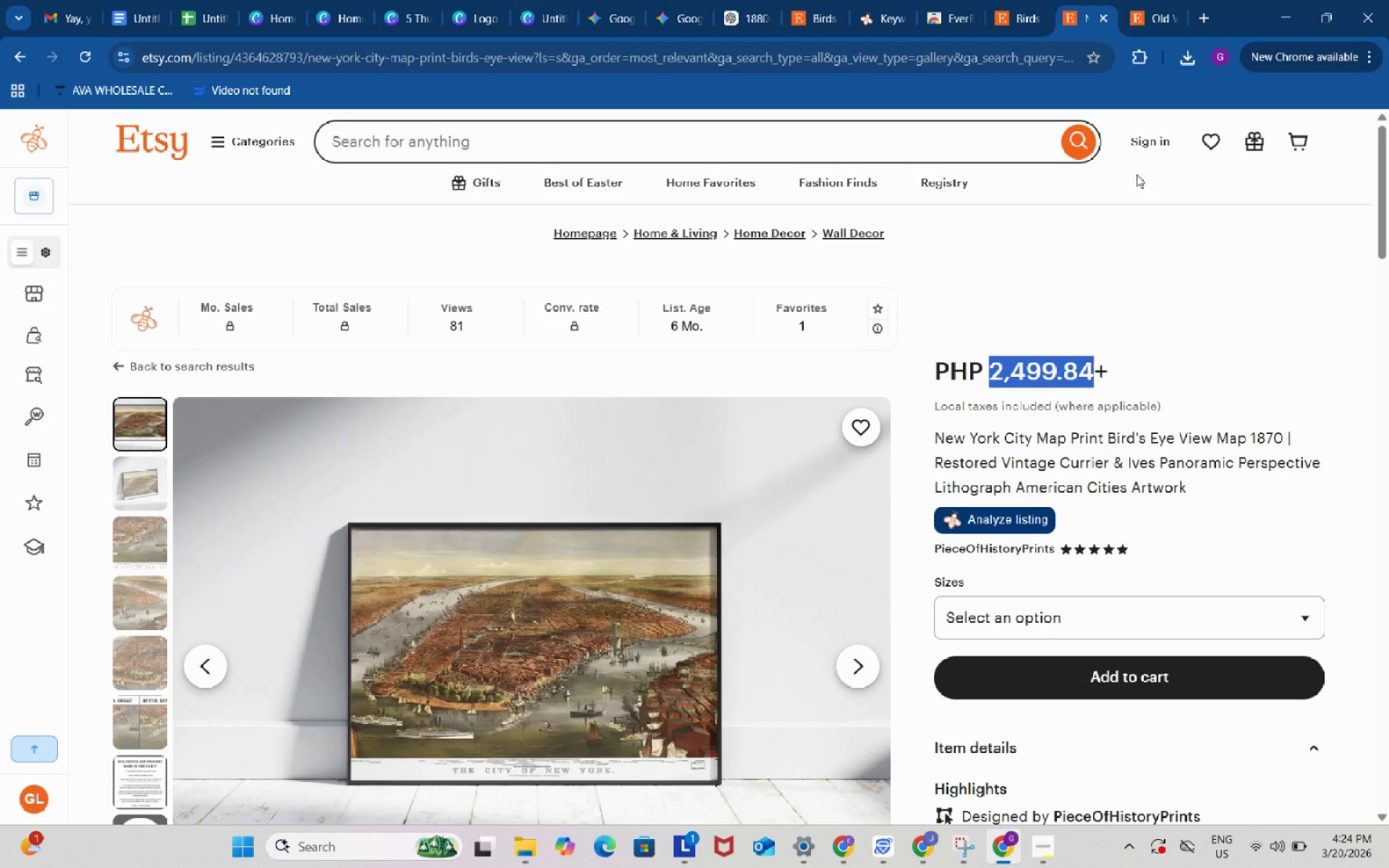 
key(Control+C)
 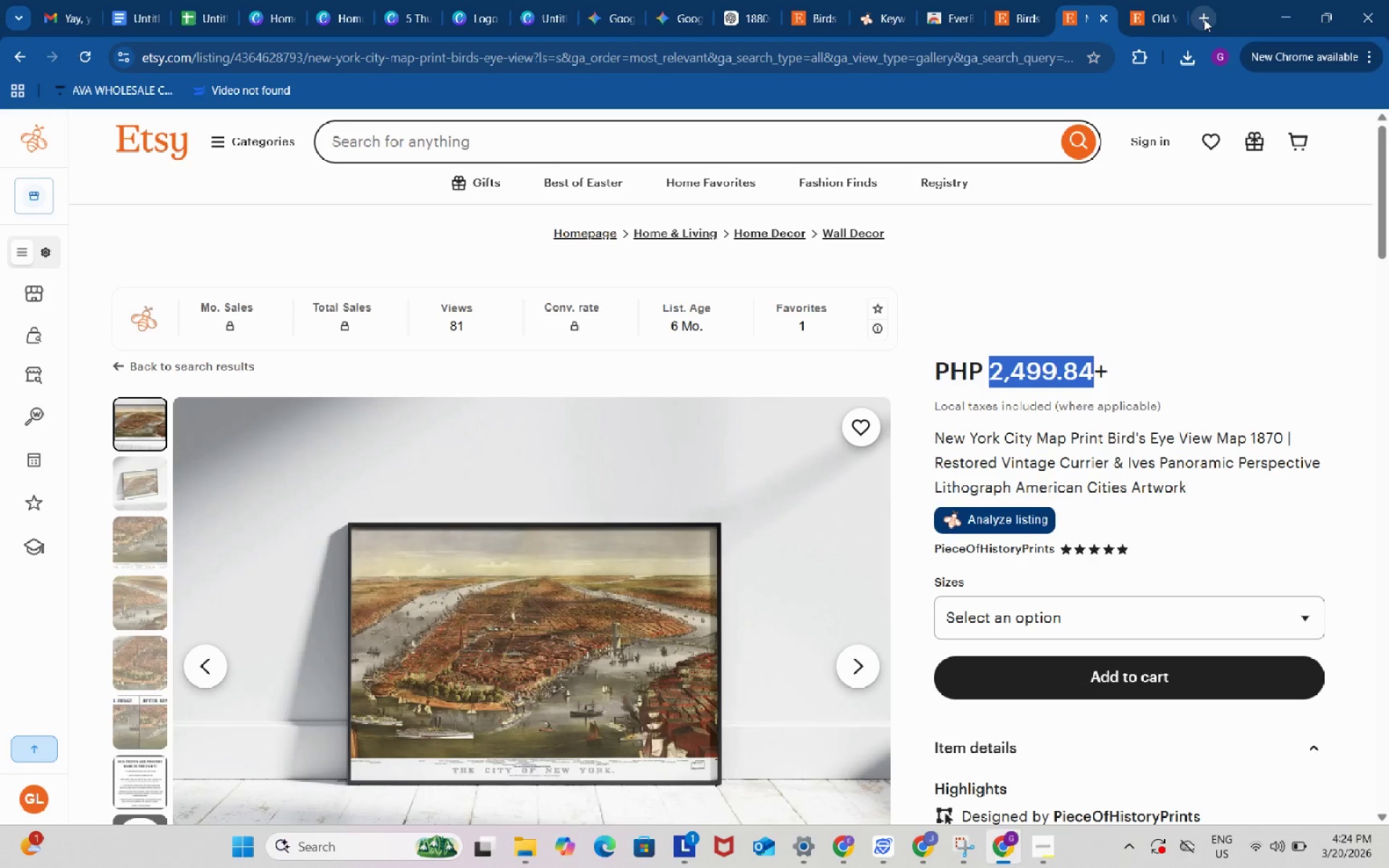 
left_click([1204, 19])
 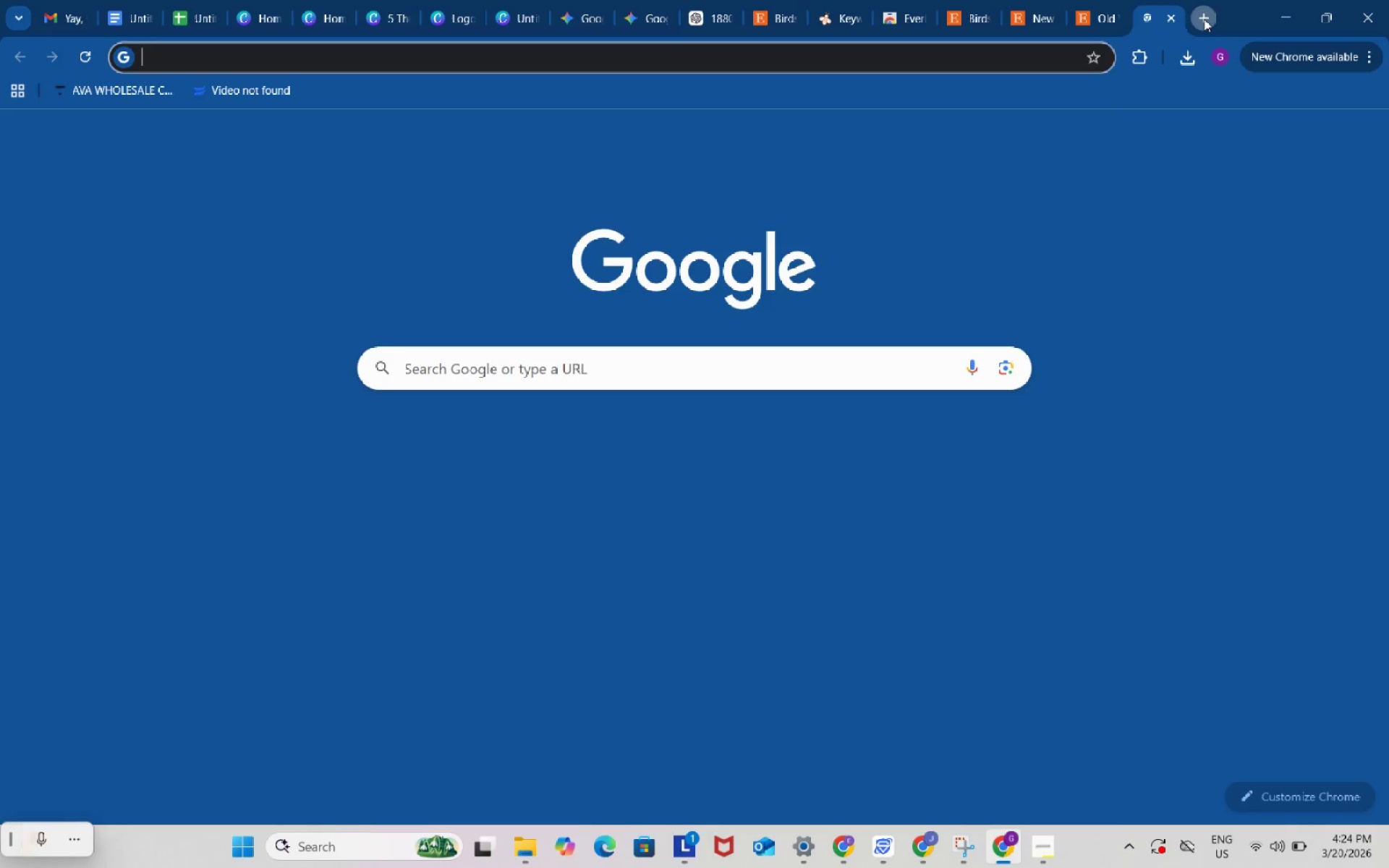 
key(Control+ControlLeft)
 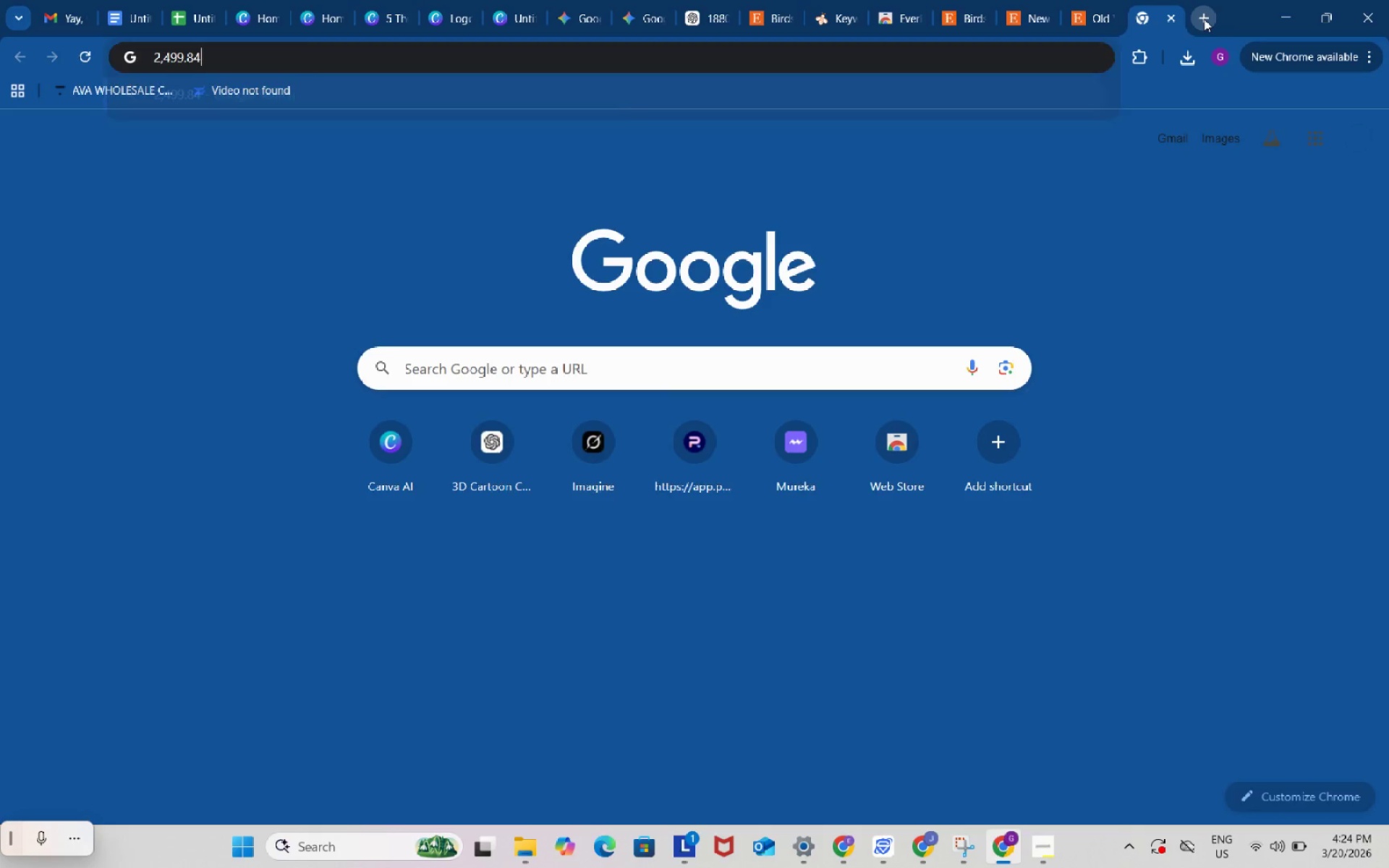 
key(Control+V)
 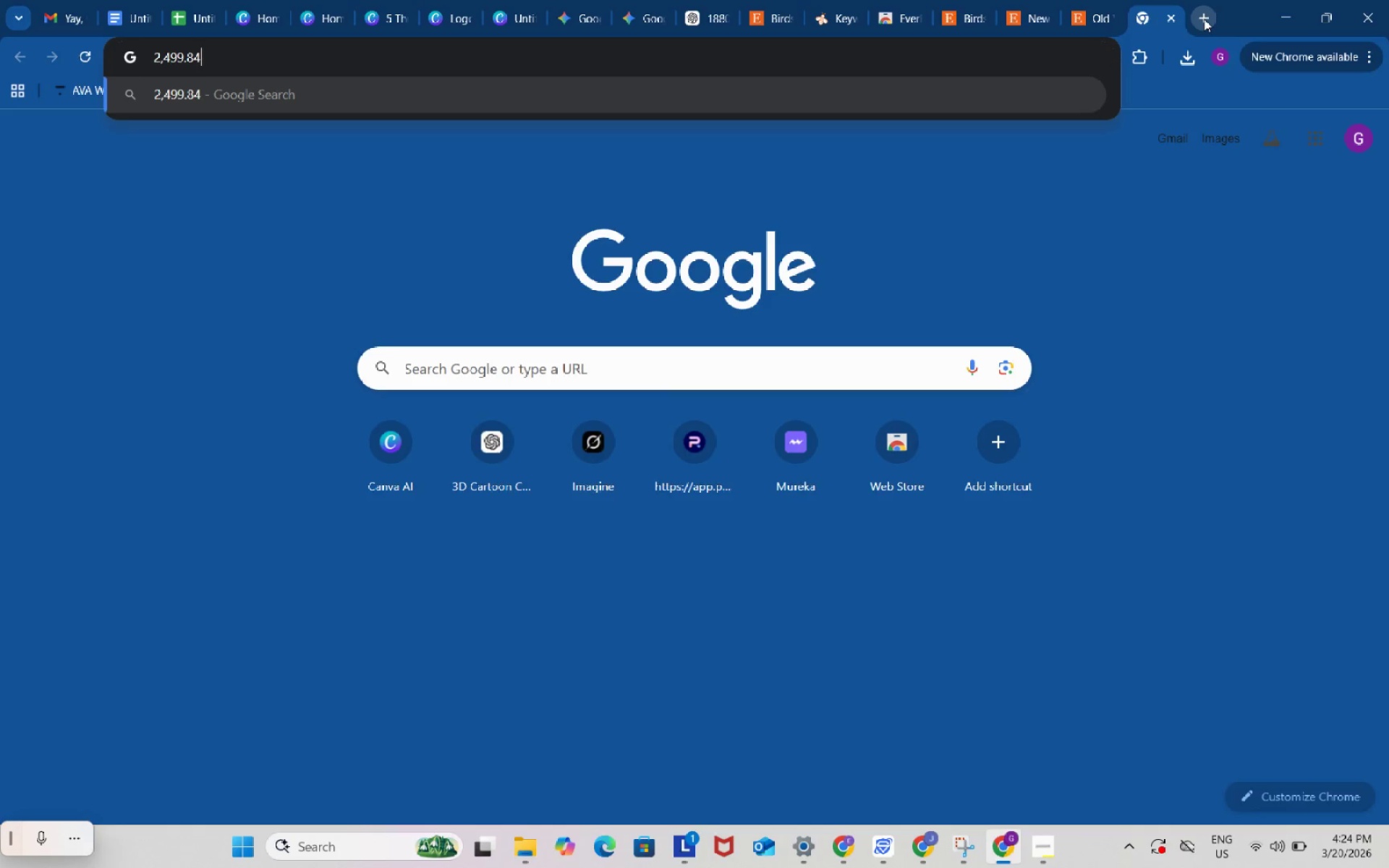 
type( php to usd)
 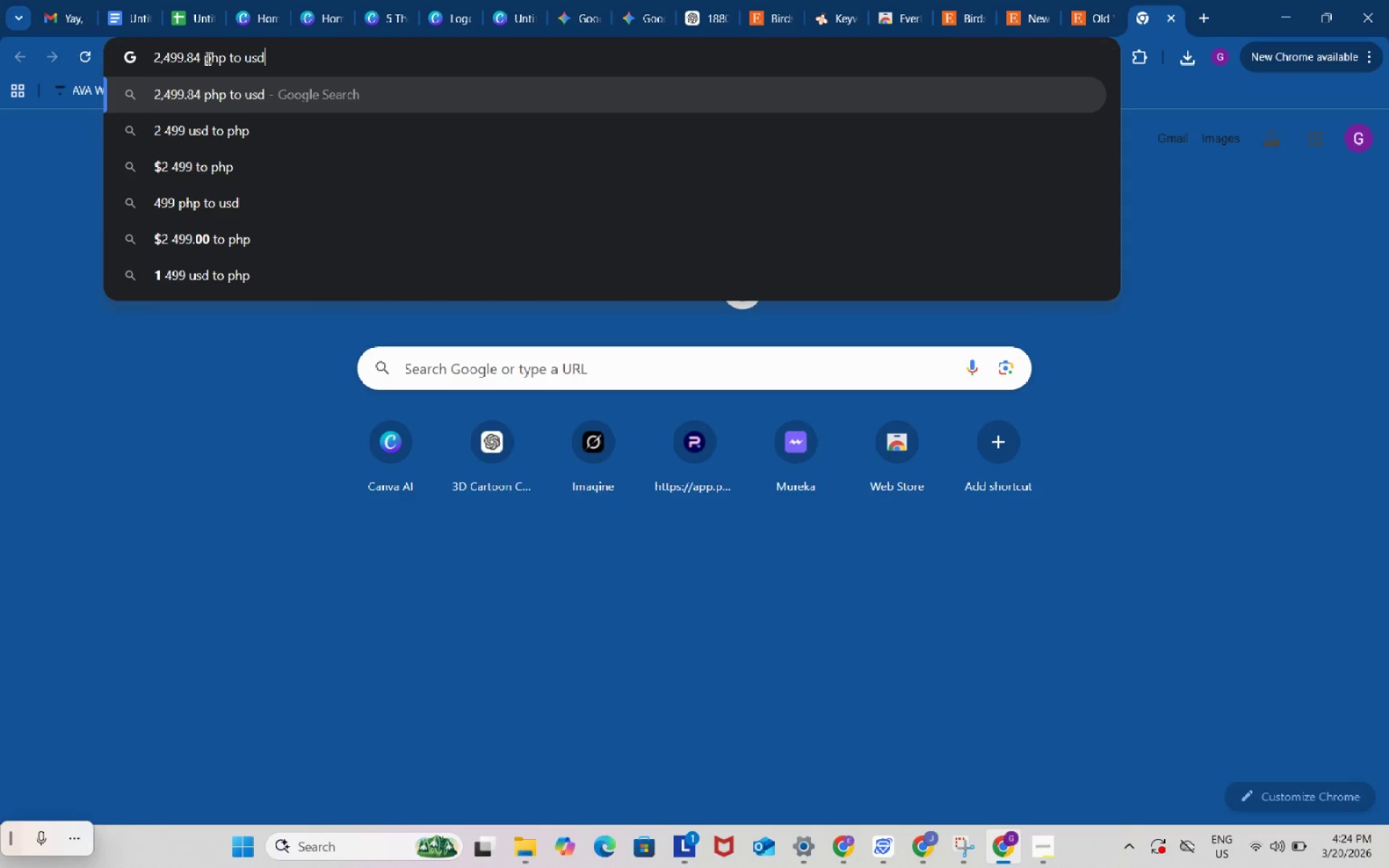 
left_click([203, 54])
 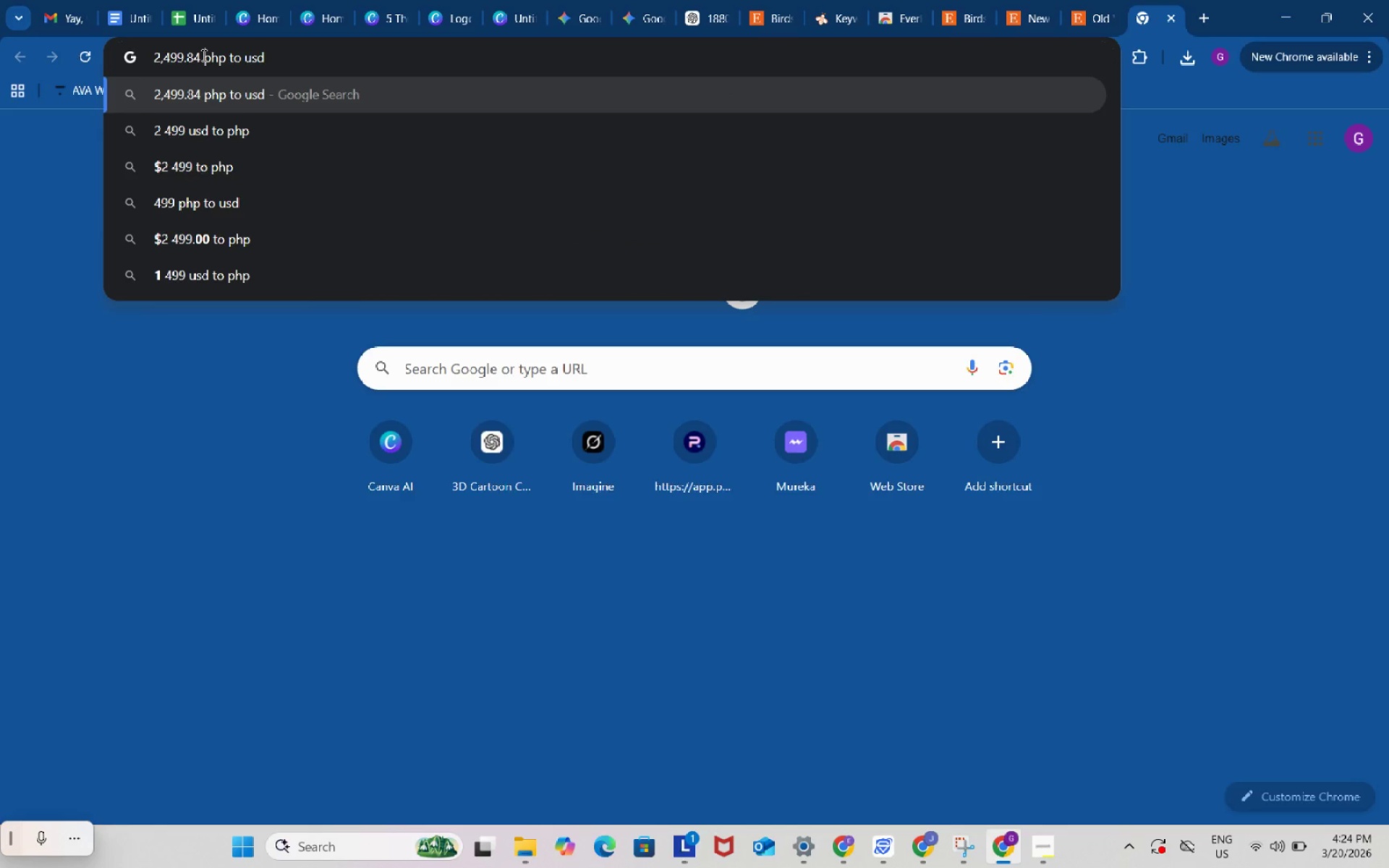 
key(NumpadSubtract)
 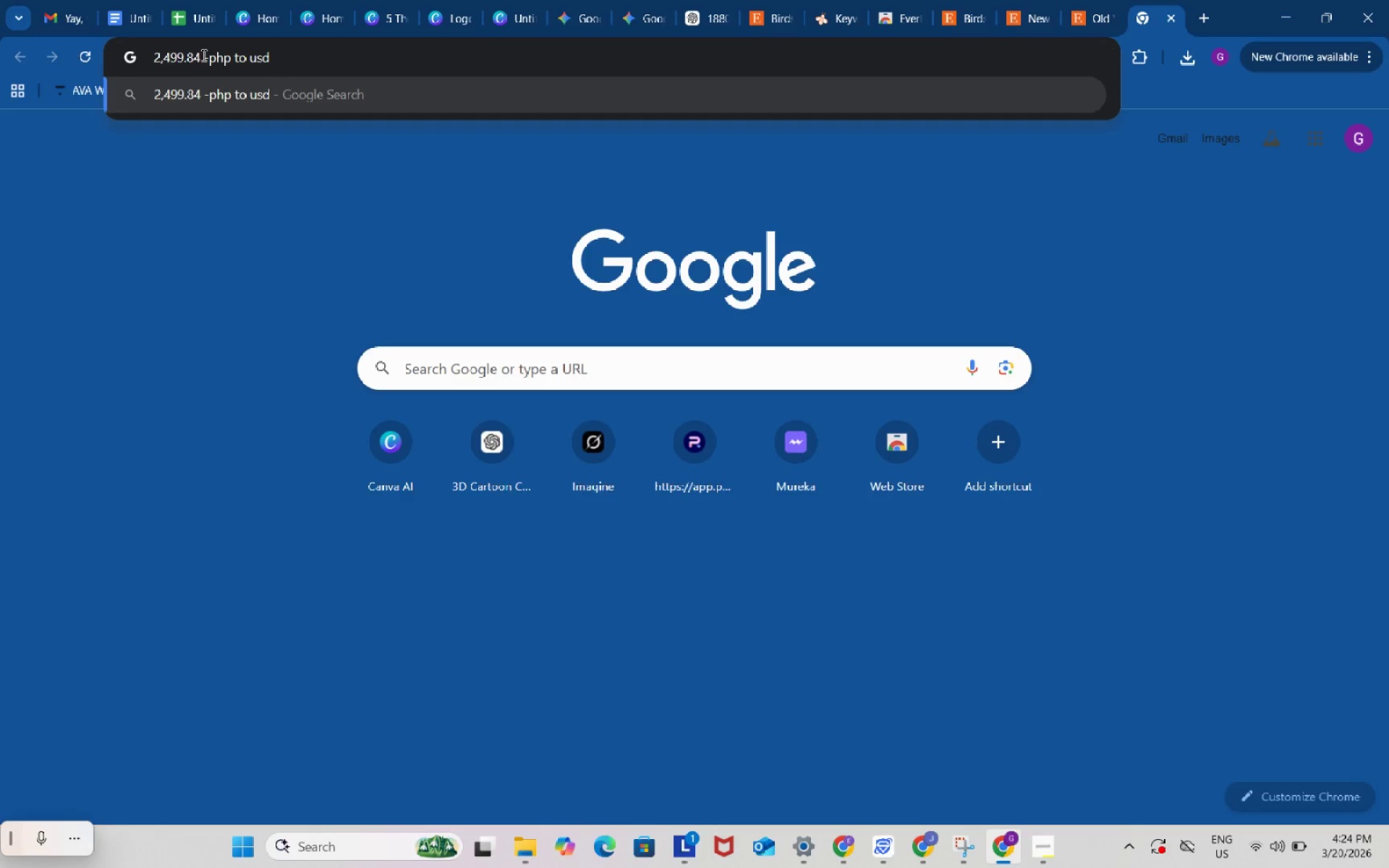 
key(Numpad5)
 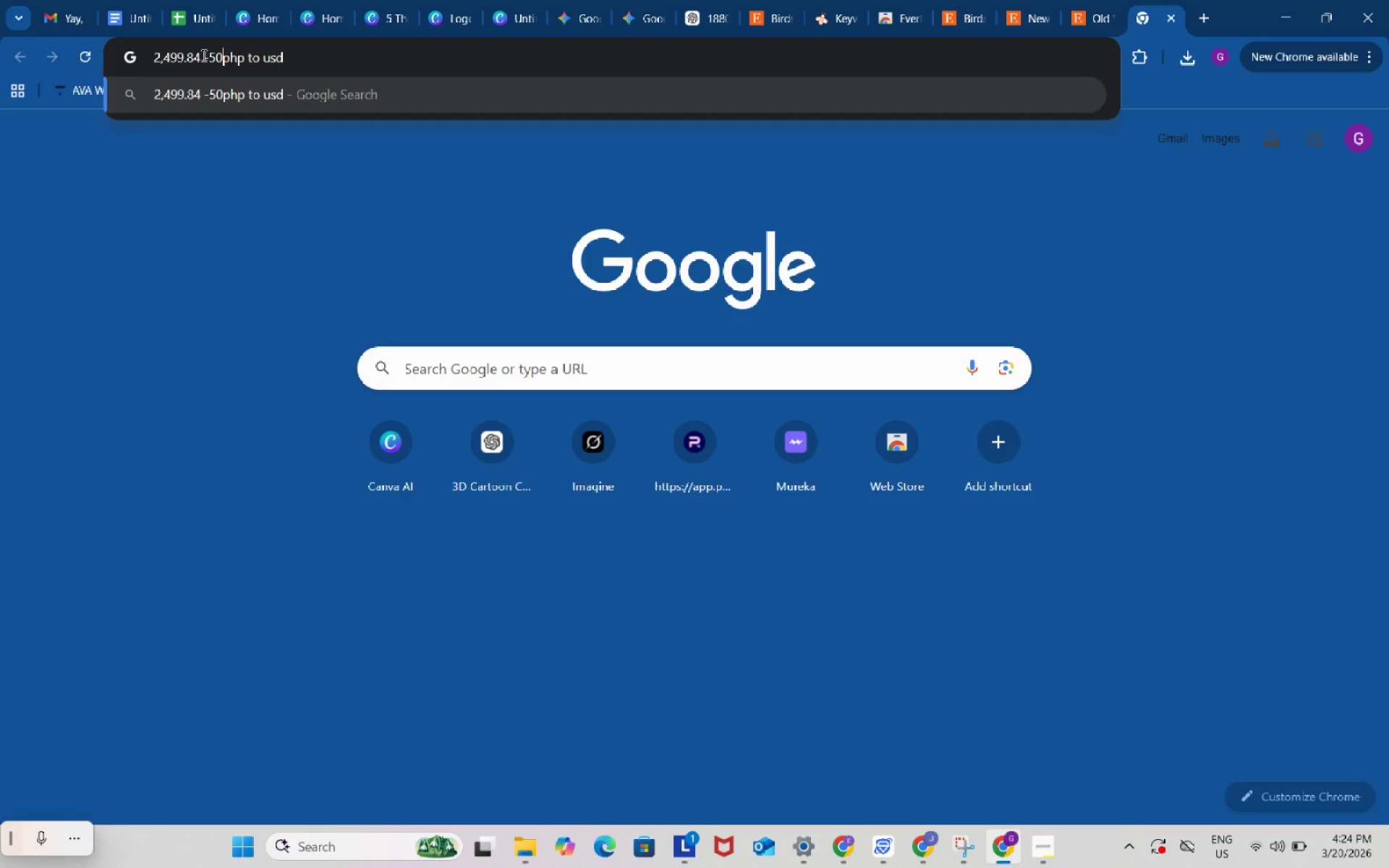 
key(Numpad0)
 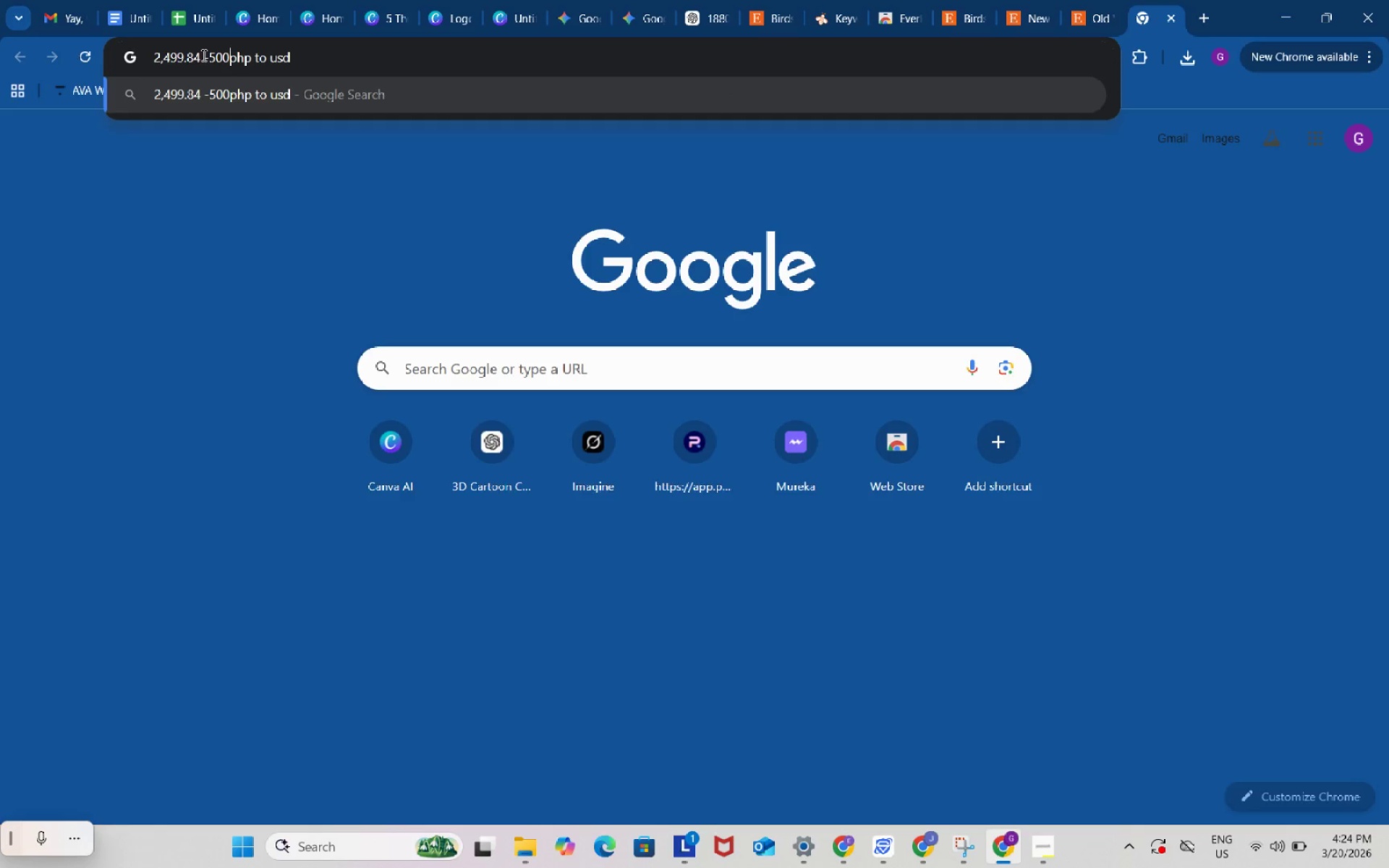 
key(Numpad0)
 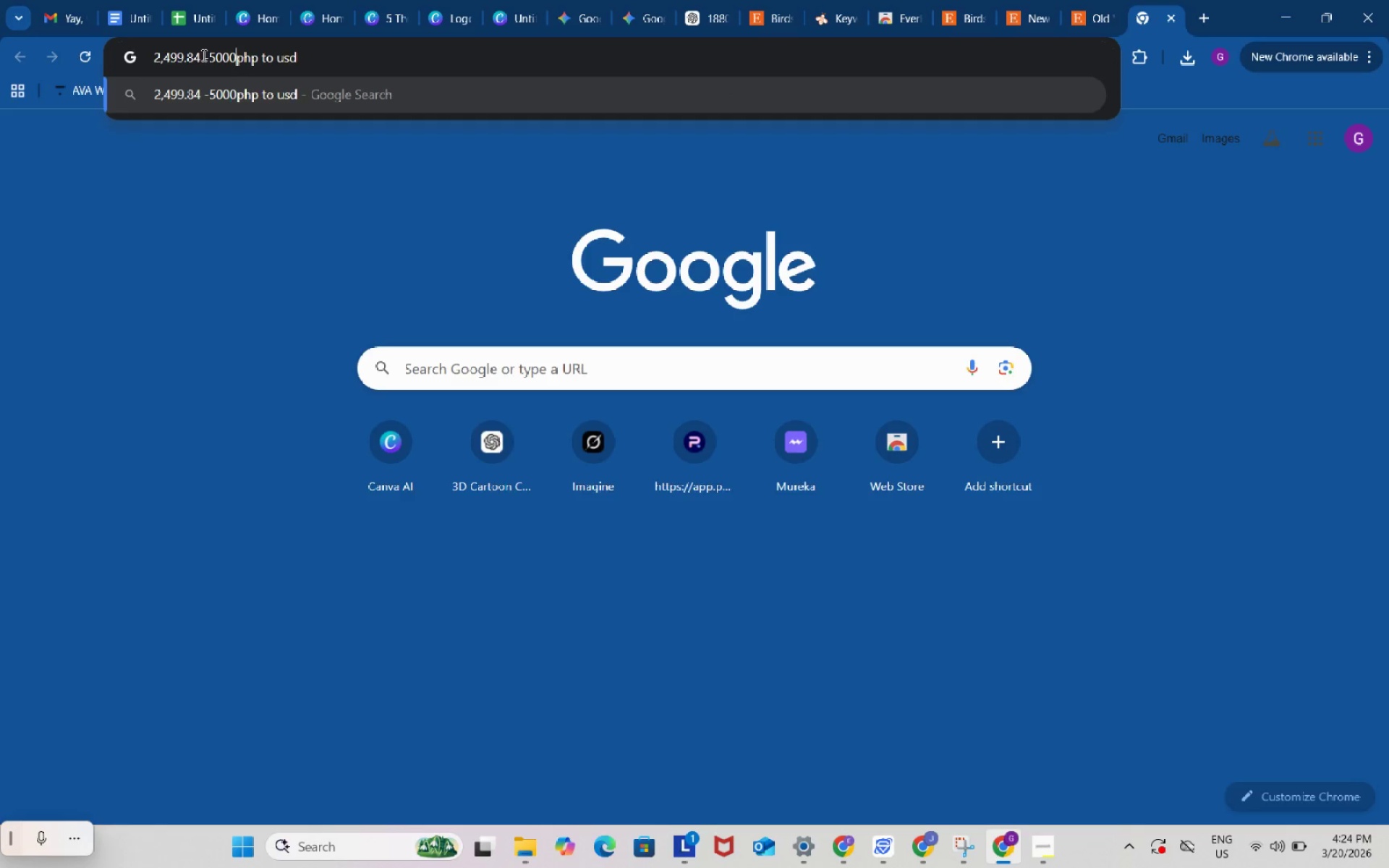 
key(Numpad0)
 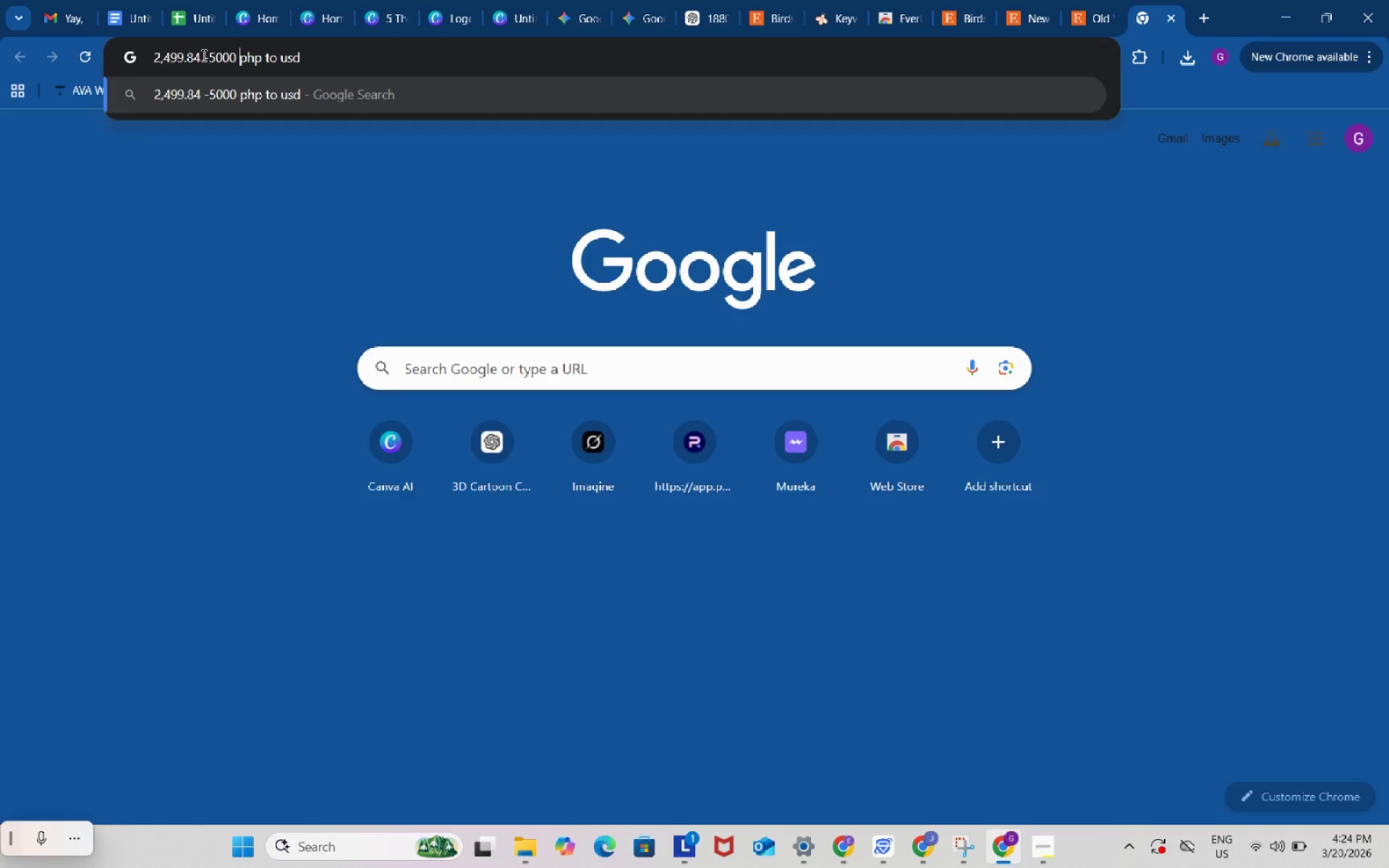 
key(Space)
 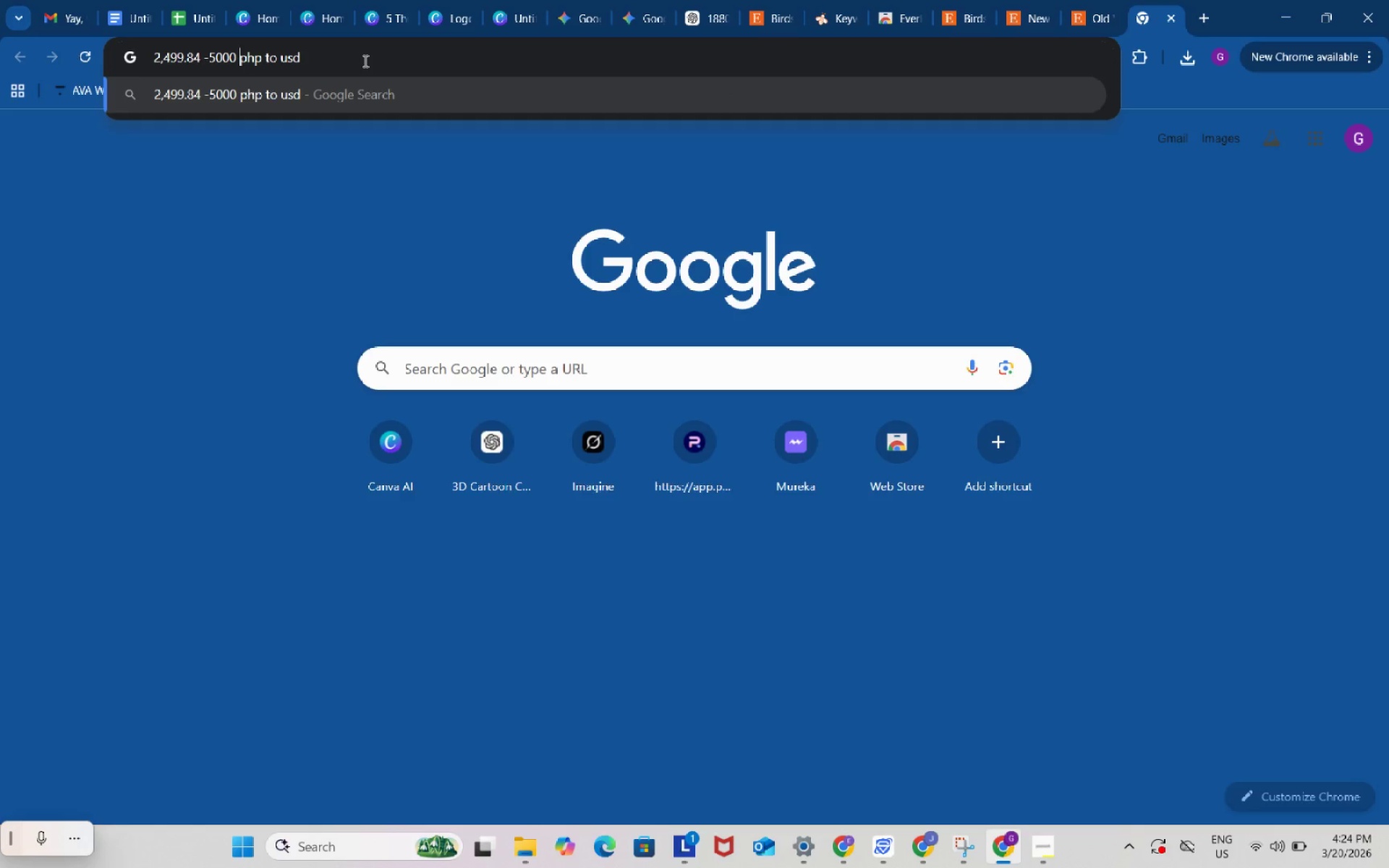 
left_click([364, 61])
 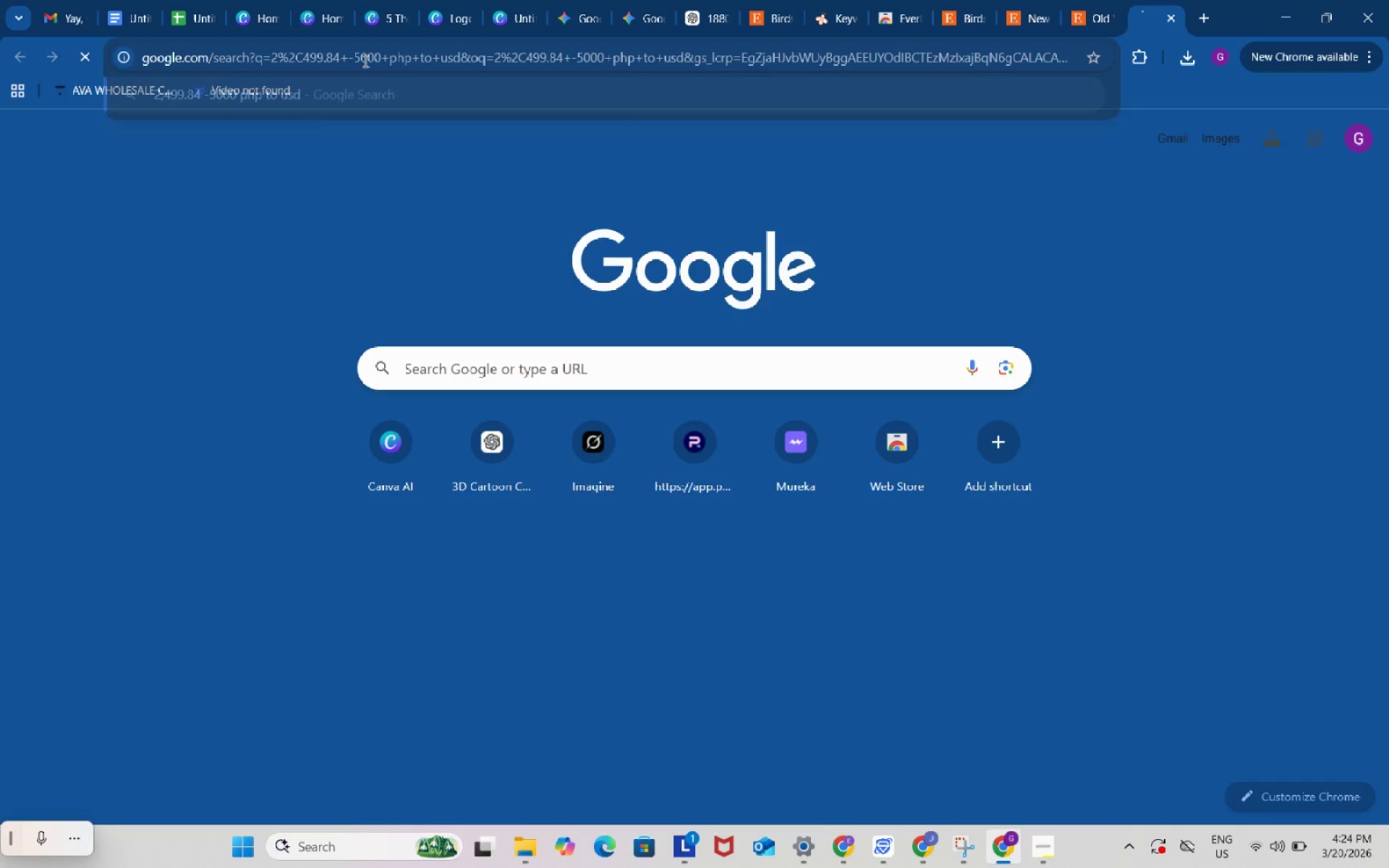 
key(Enter)
 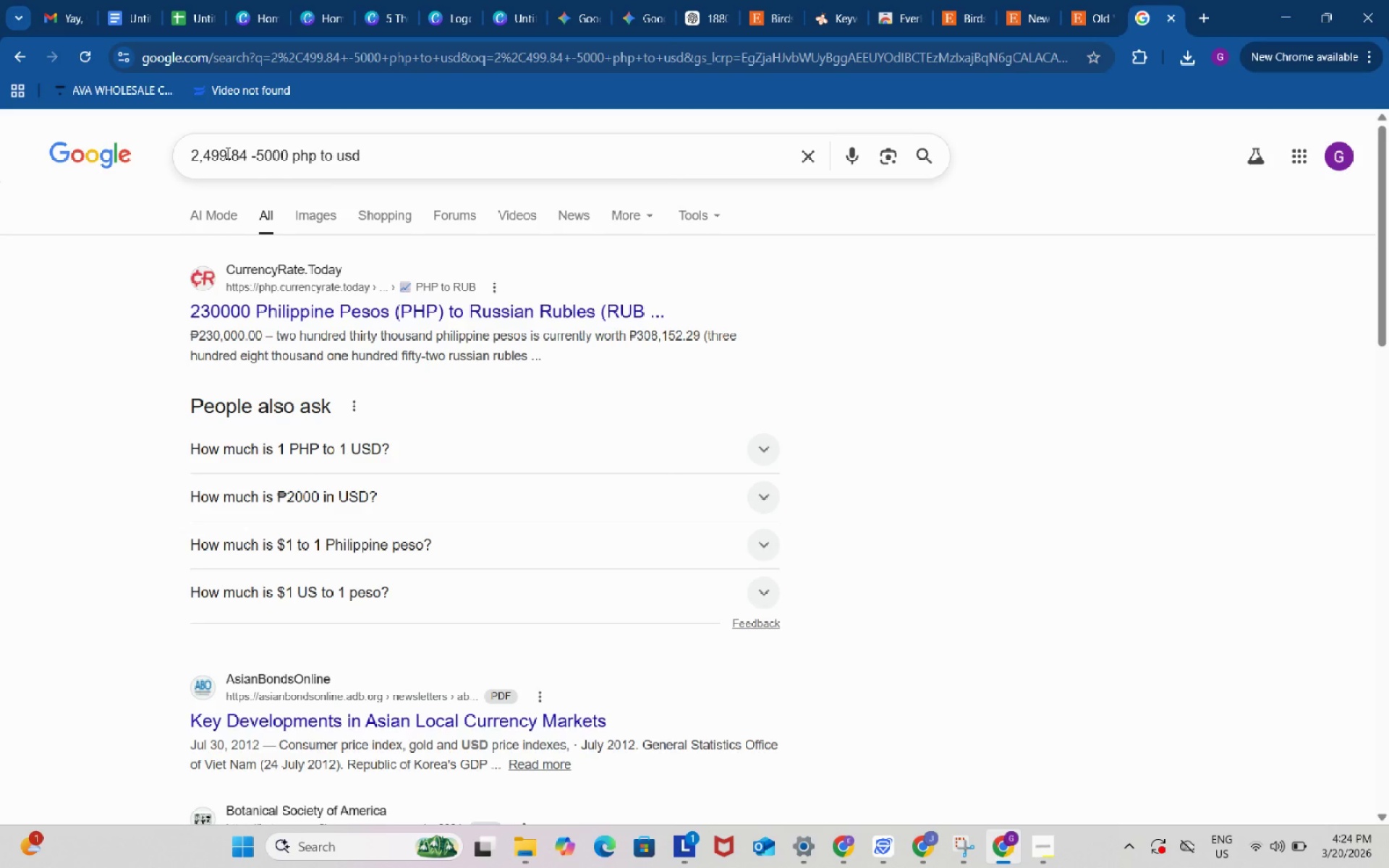 
left_click_drag(start_coordinate=[249, 154], to_coordinate=[294, 153])
 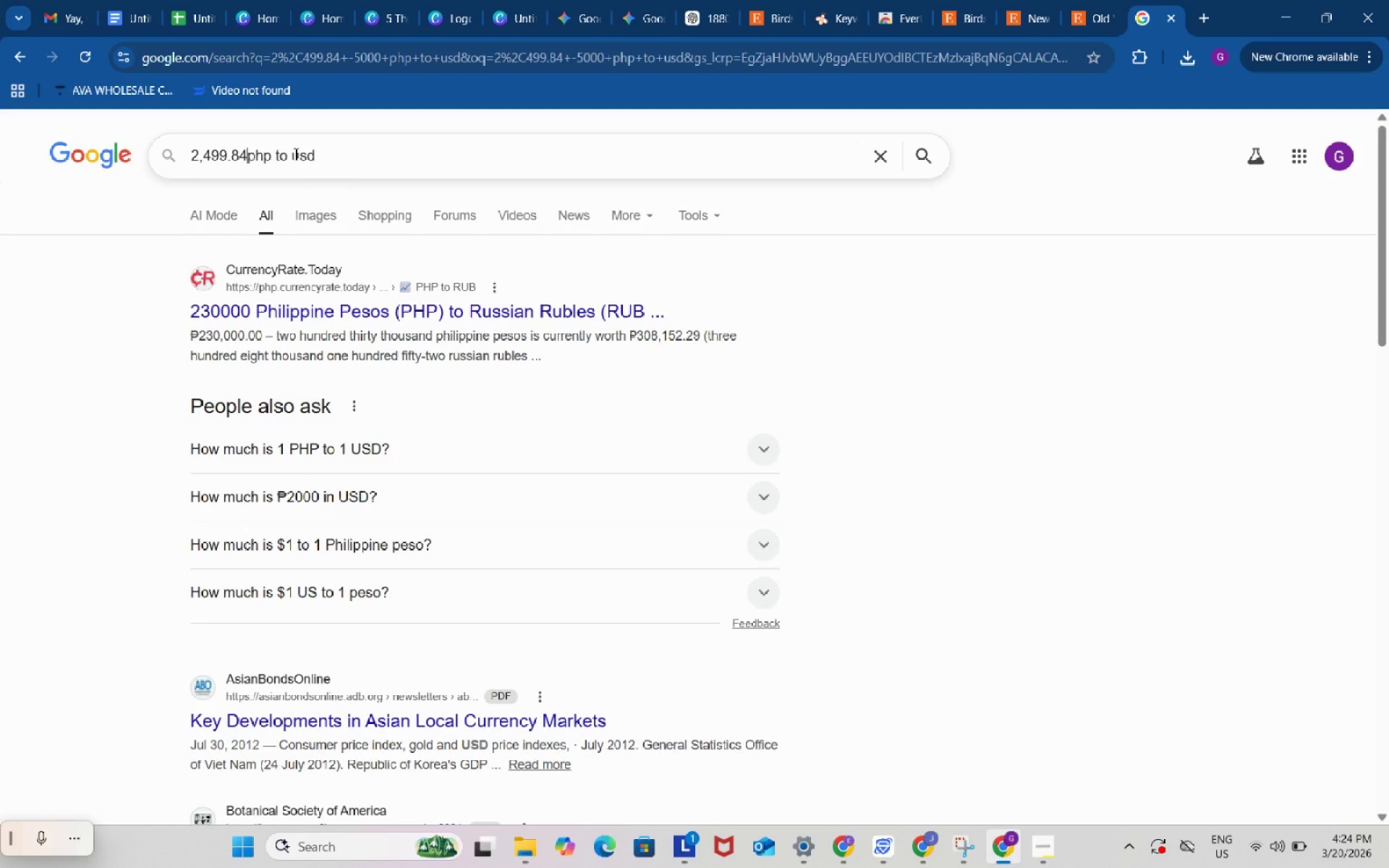 
key(Backspace)
 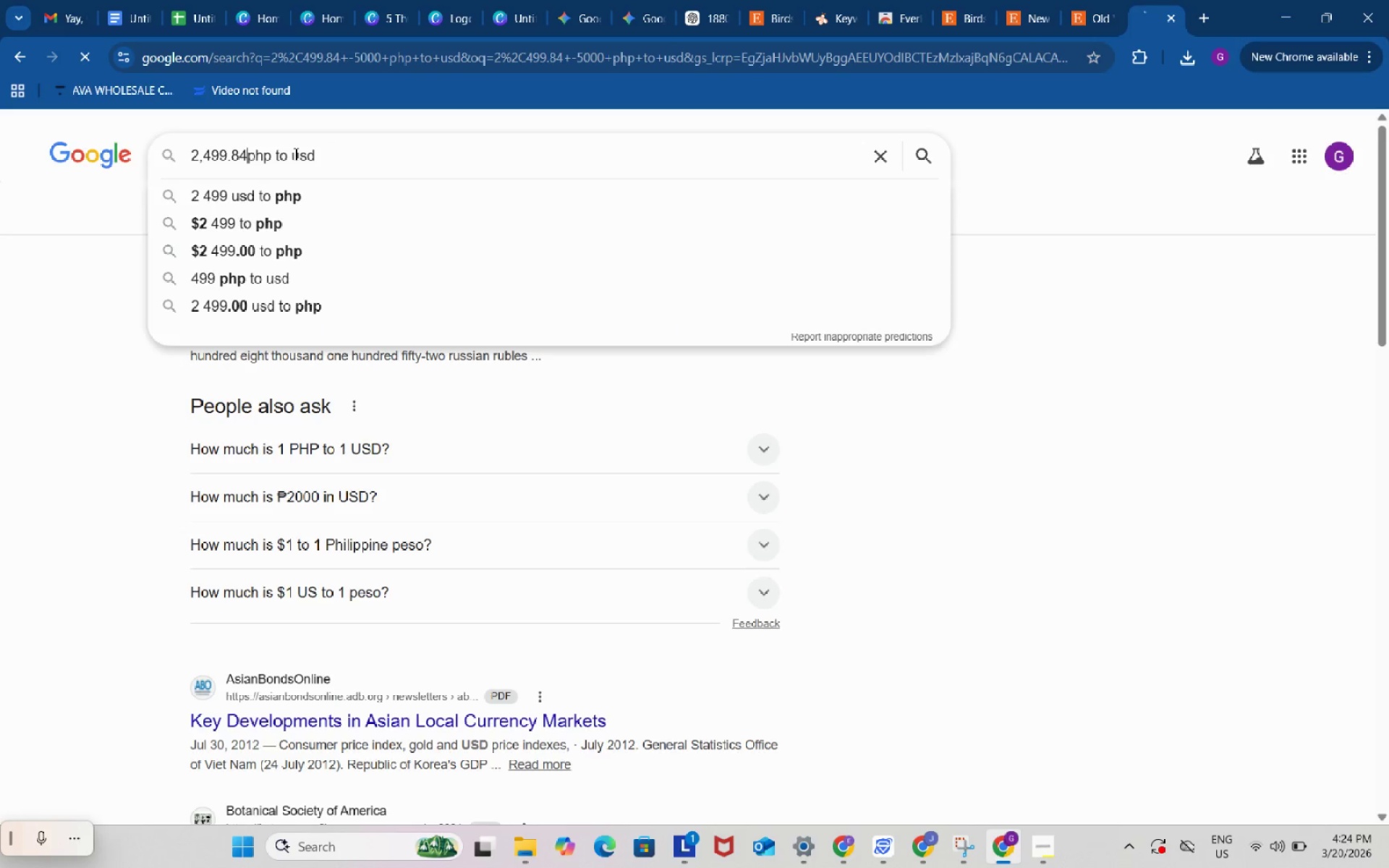 
key(Enter)
 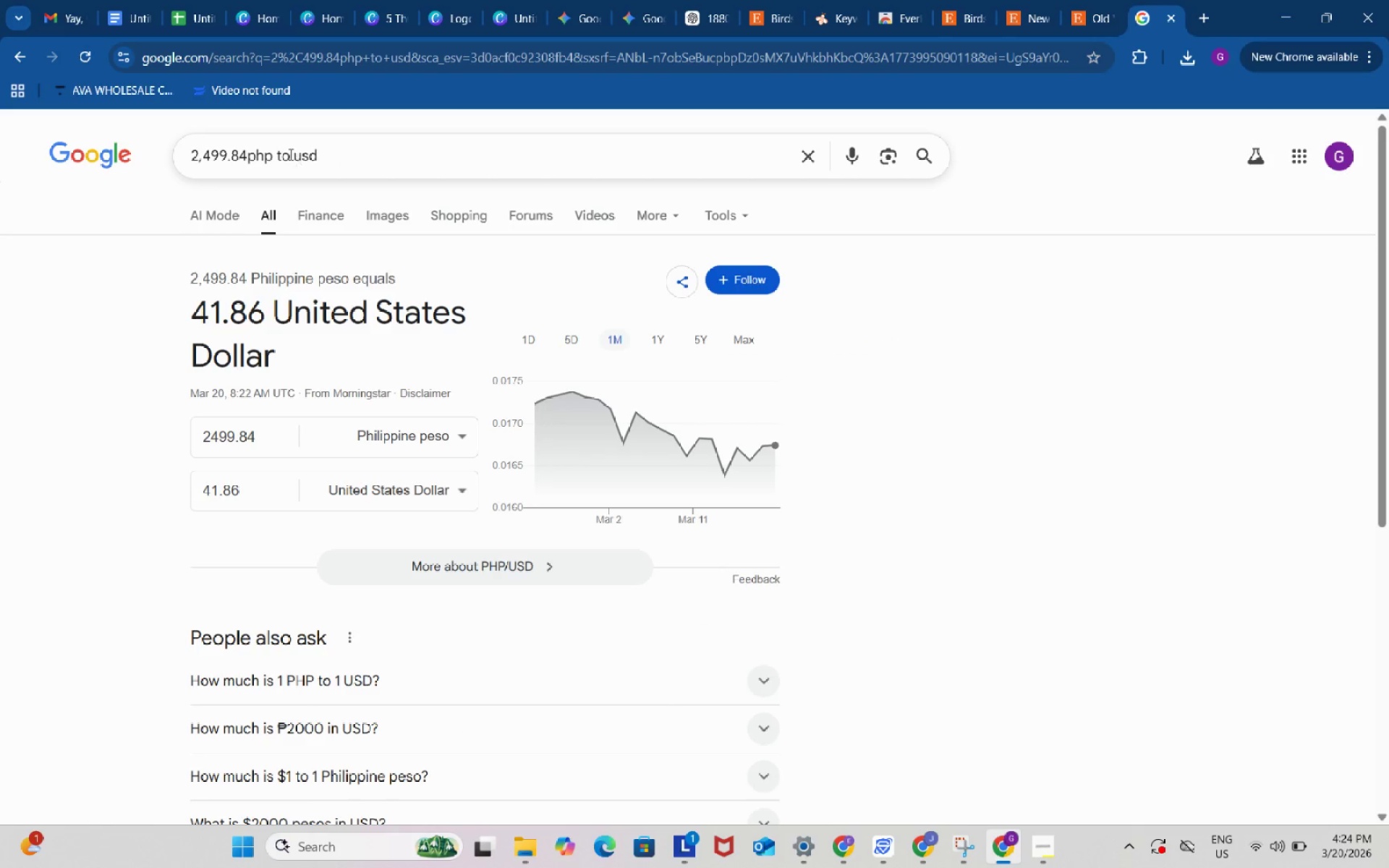 
wait(6.16)
 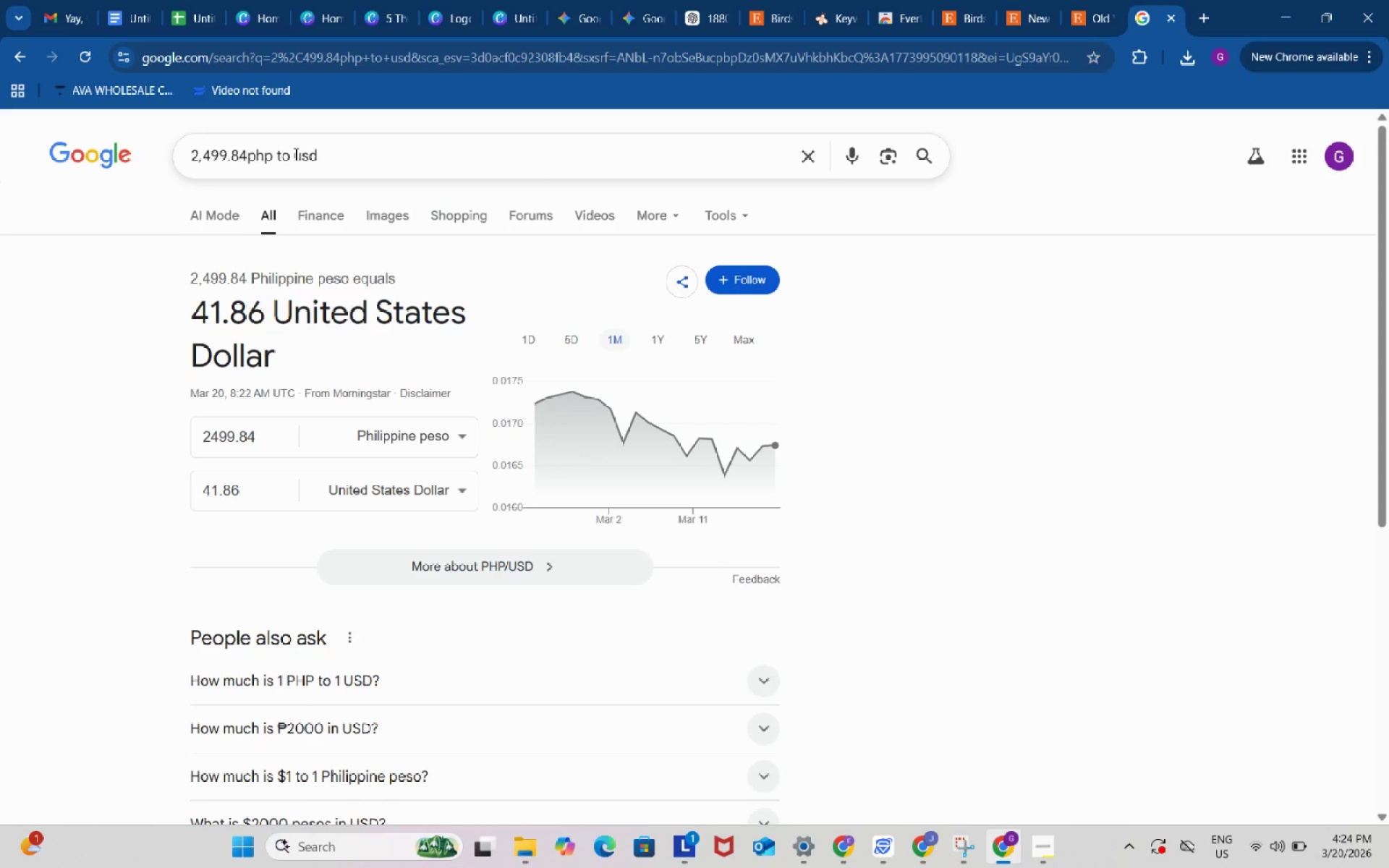 
left_click([137, 0])
 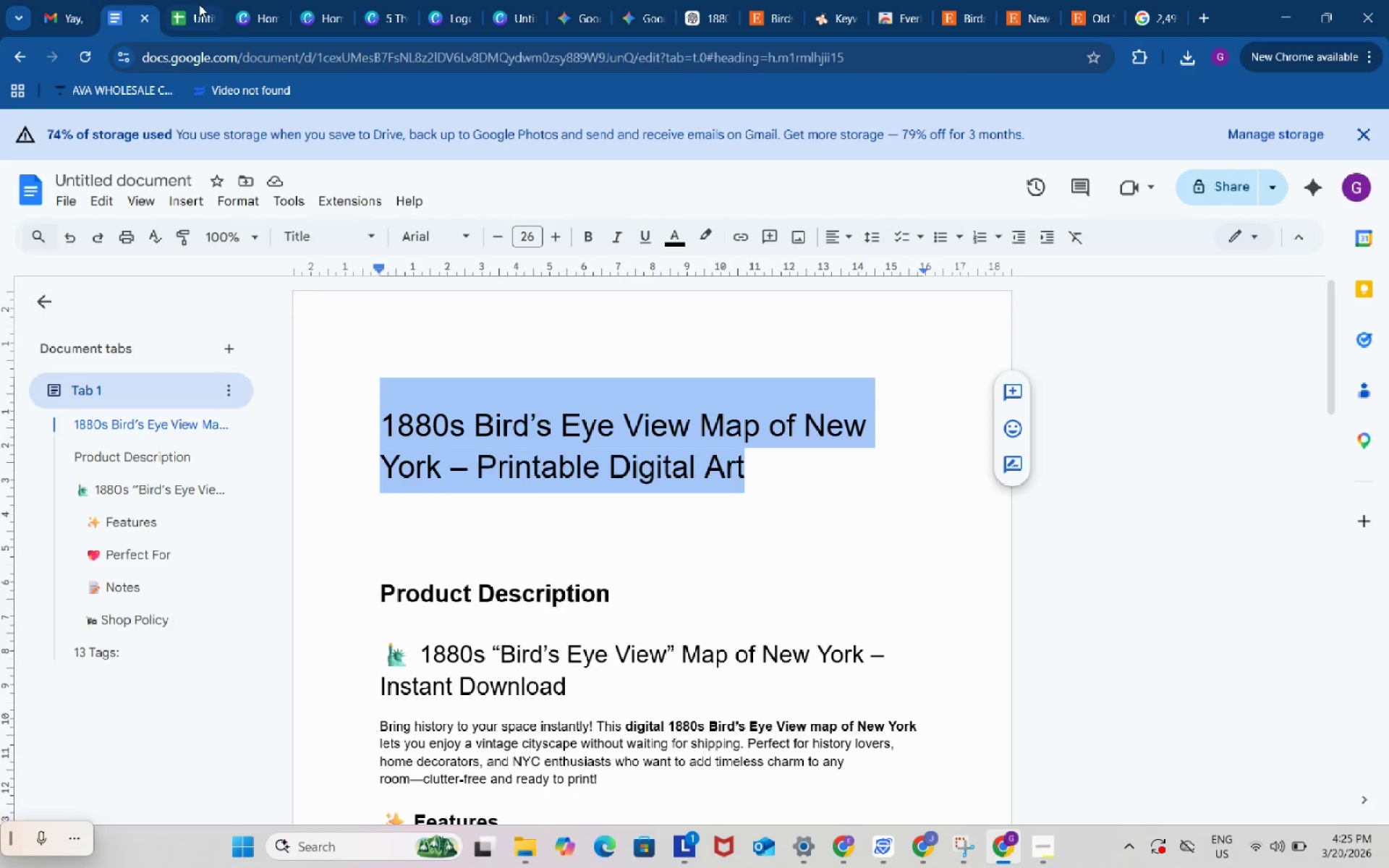 
left_click([199, 4])
 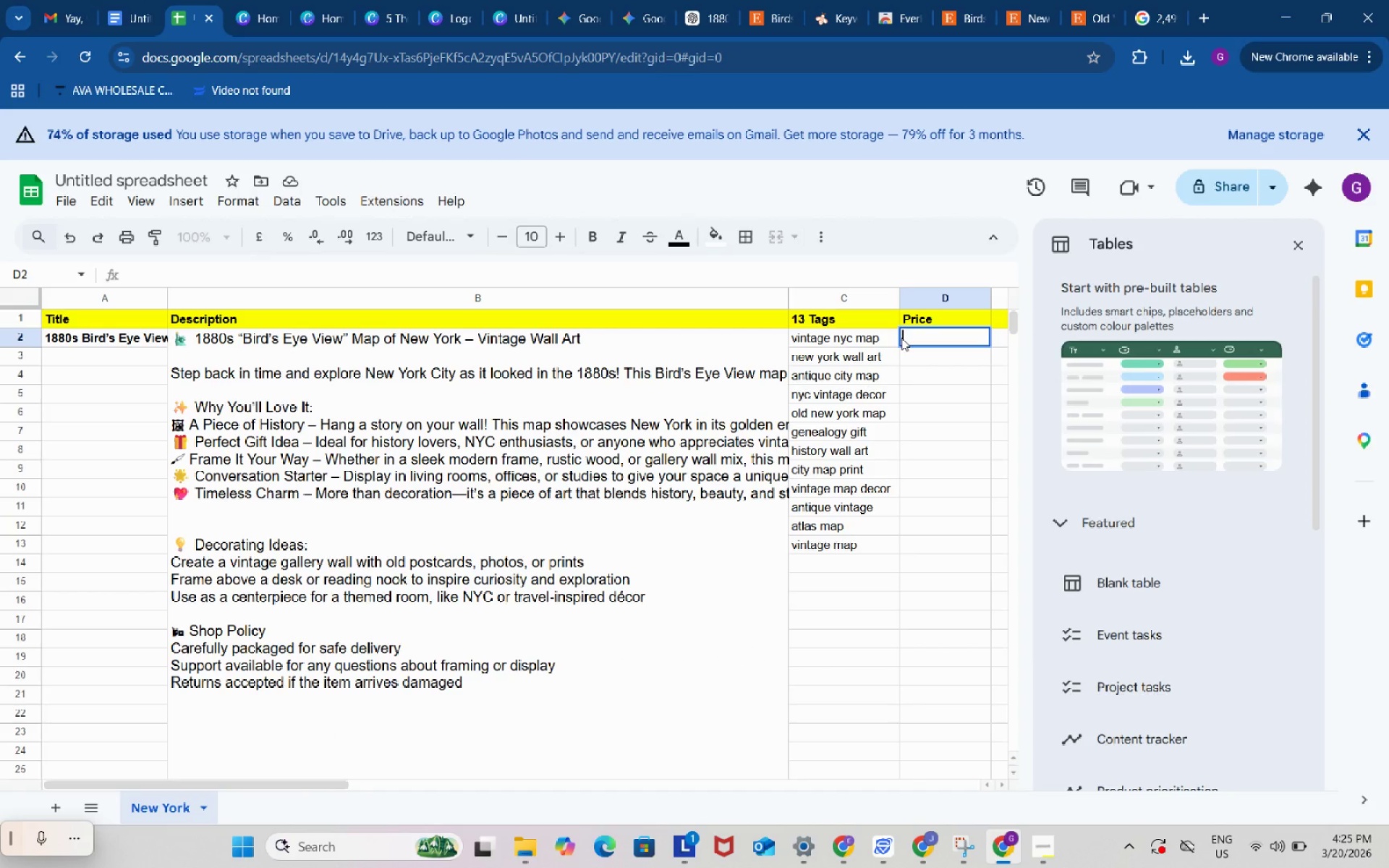 
key(Shift+4)
 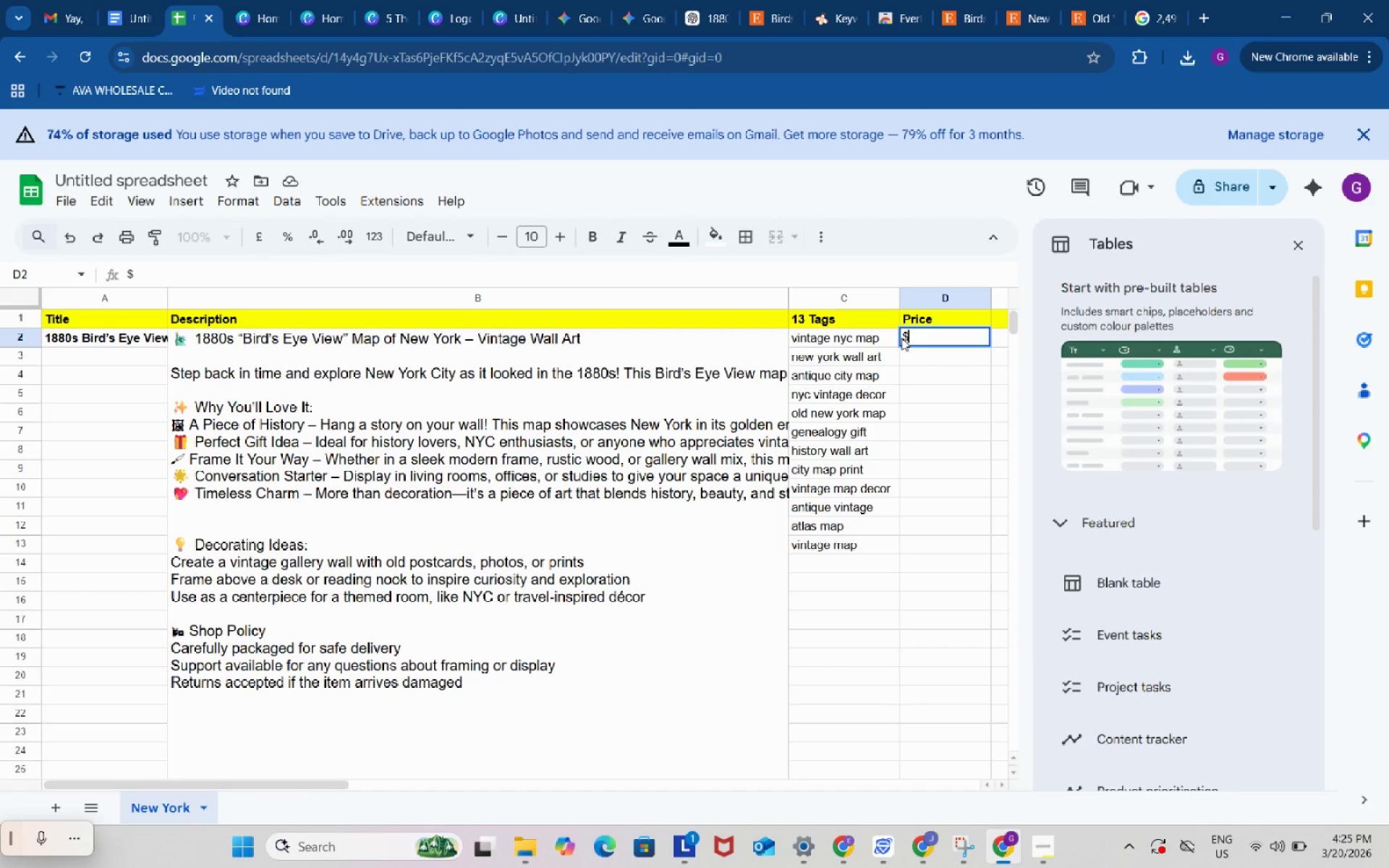 
key(Numpad4)
 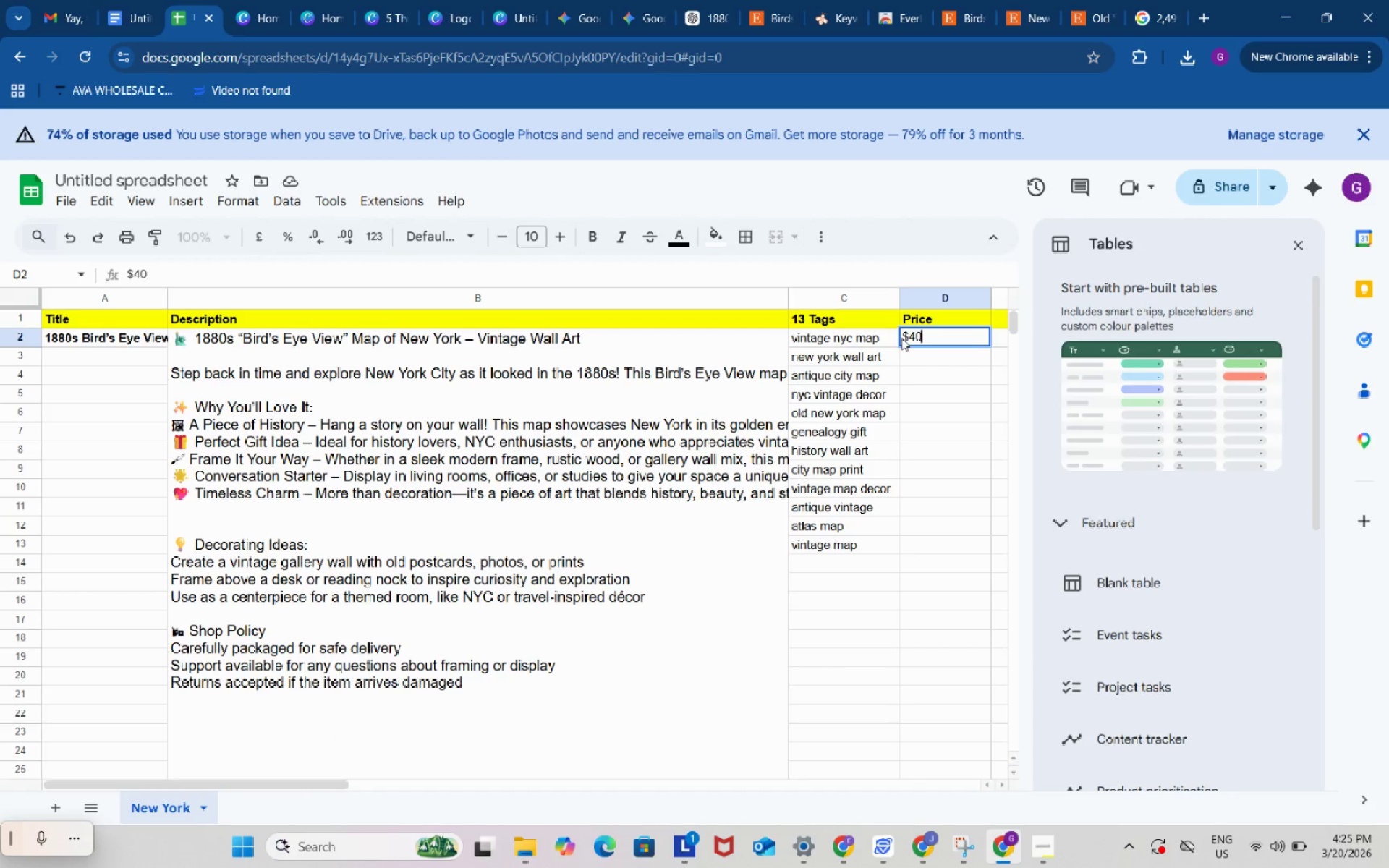 
key(Numpad0)
 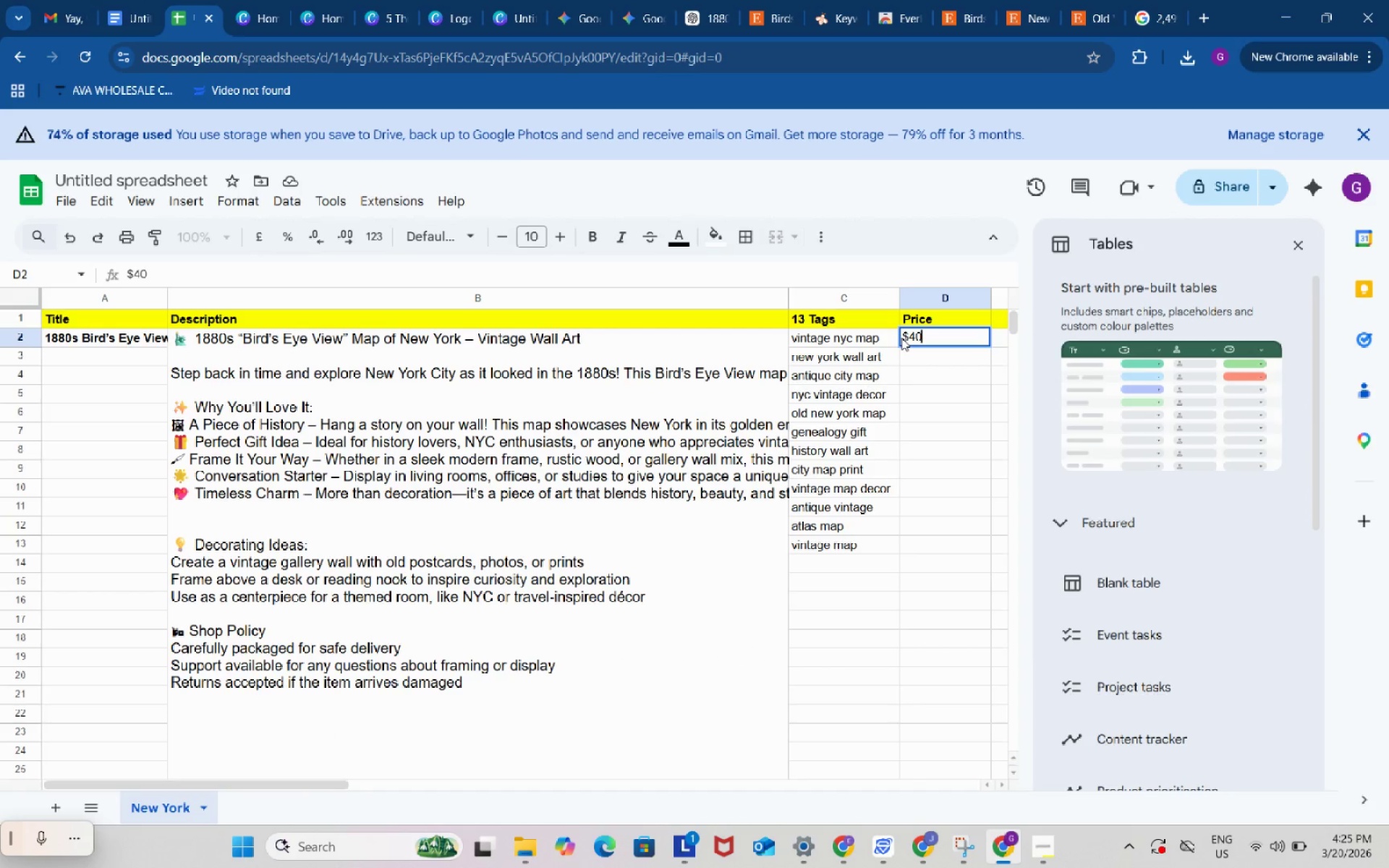 
key(Space)
 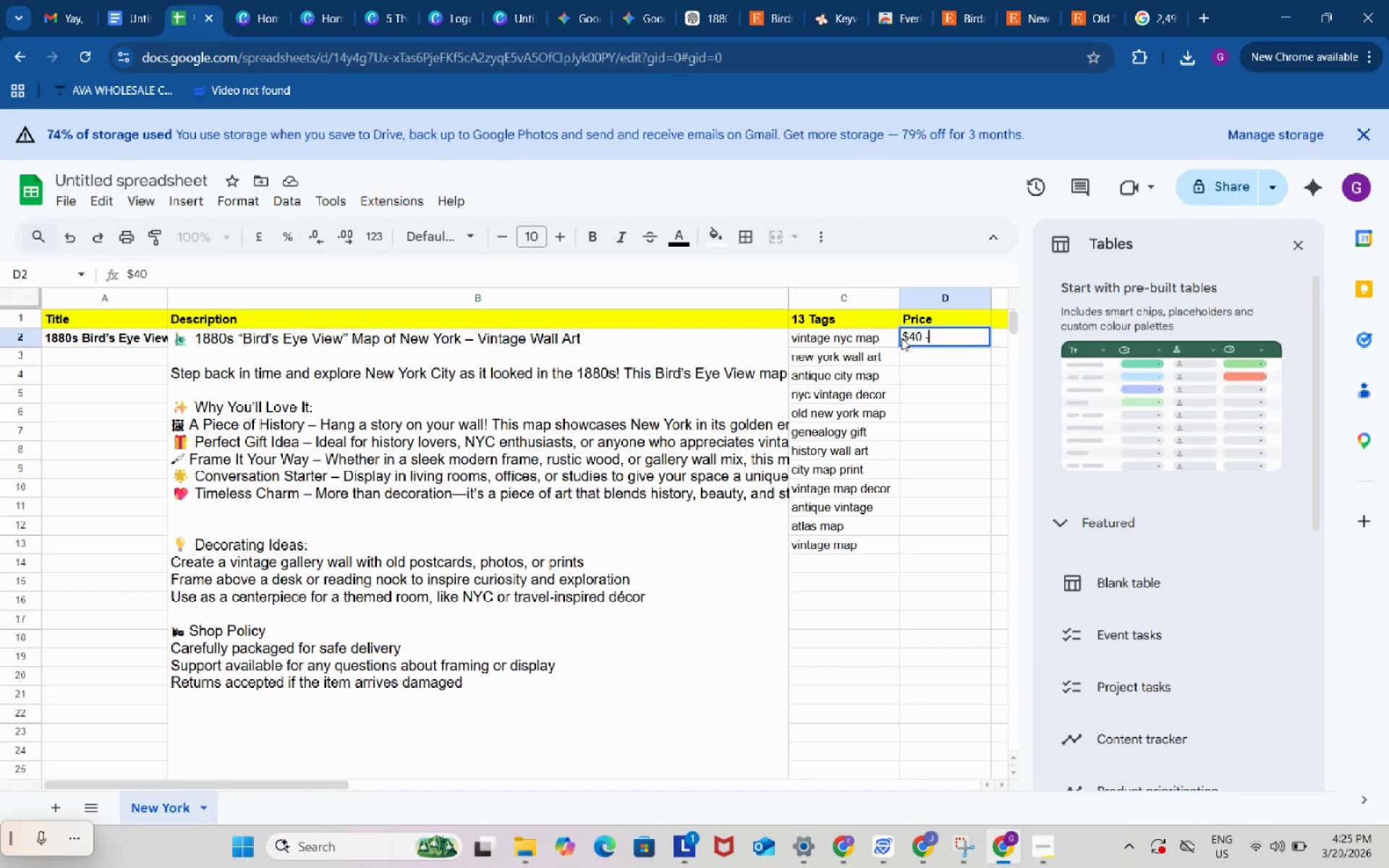 
key(NumpadSubtract)
 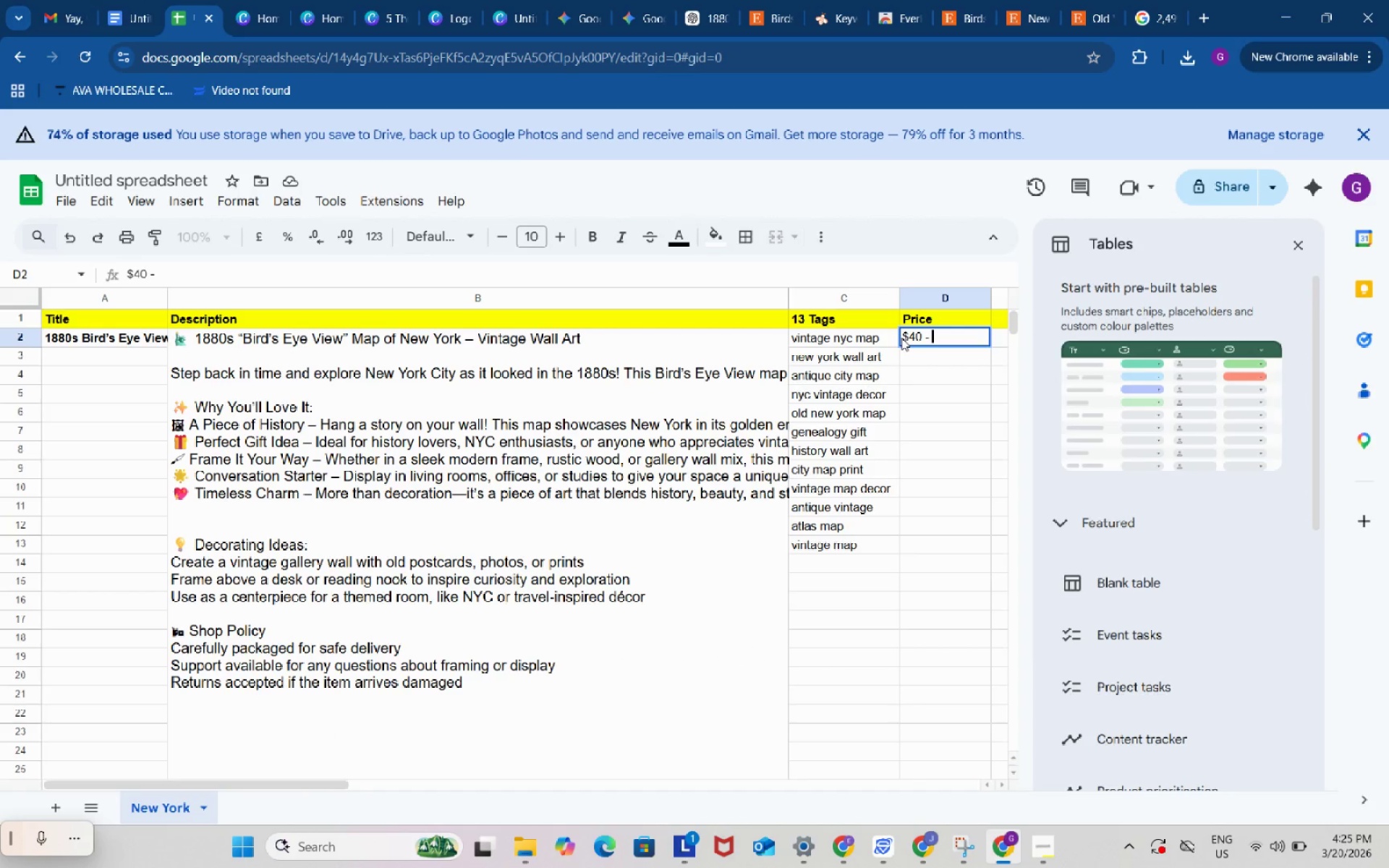 
key(Space)
 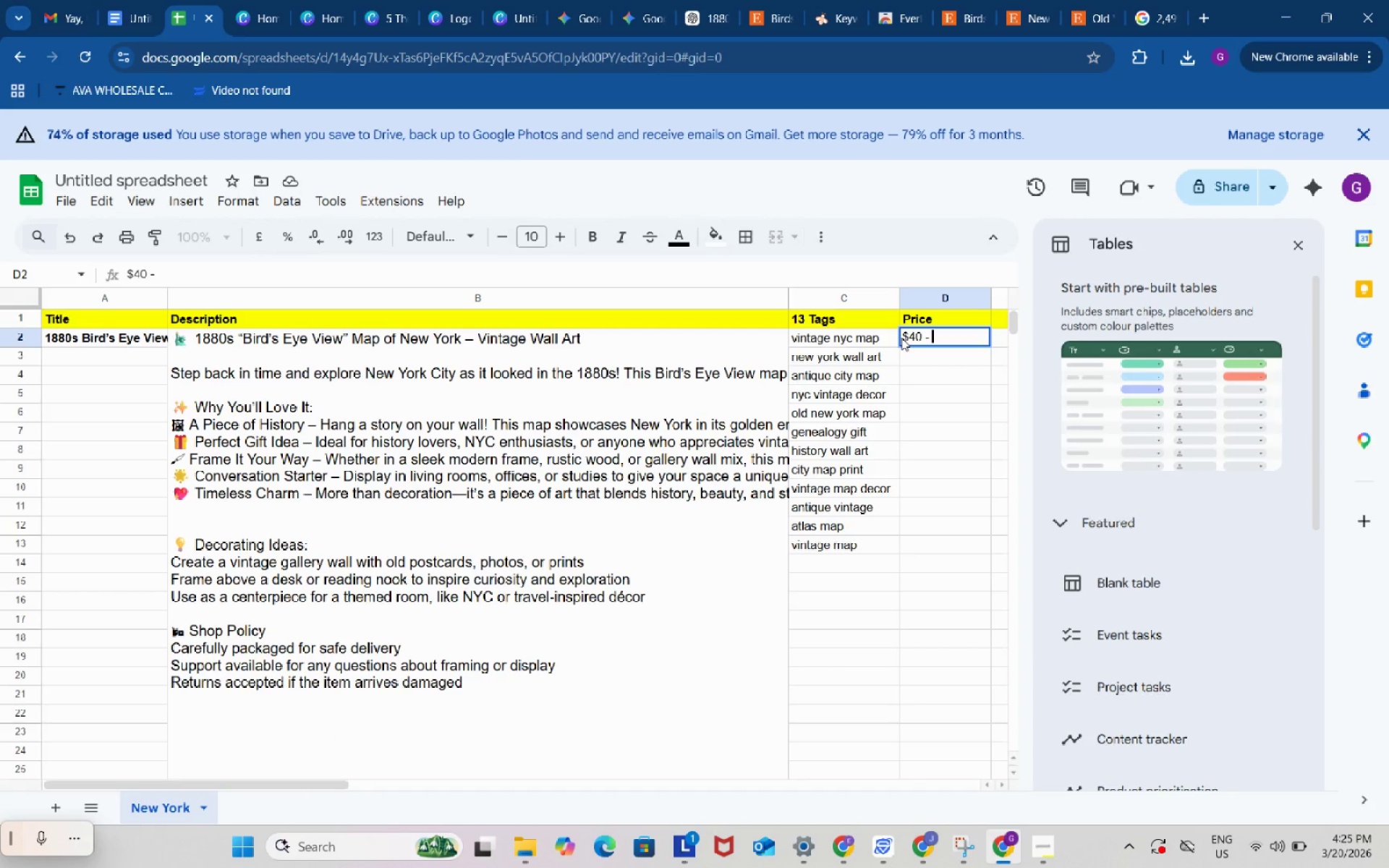 
key(Shift+4)
 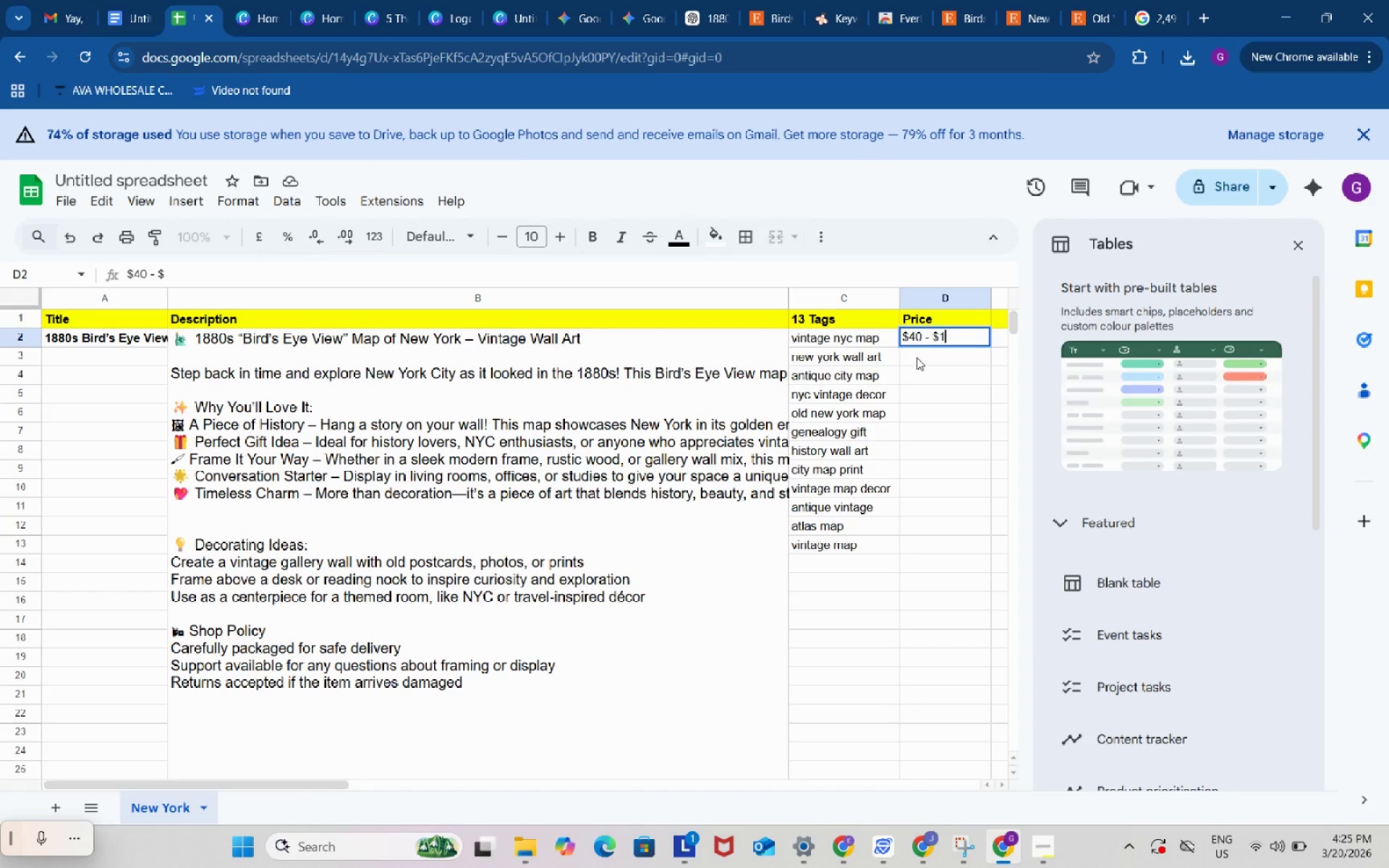 
type(100 Depending on the sizes)
 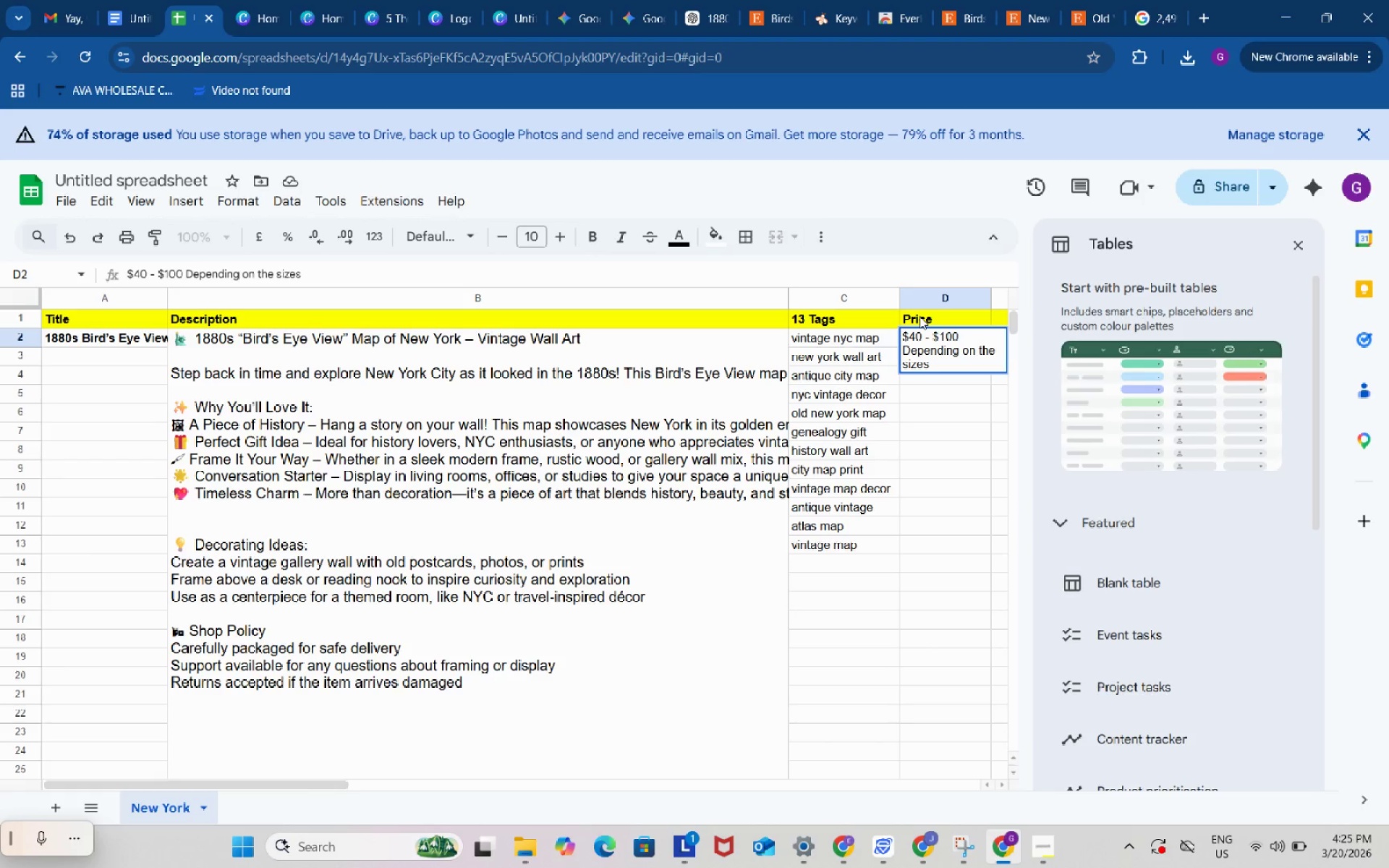 
left_click([938, 448])
 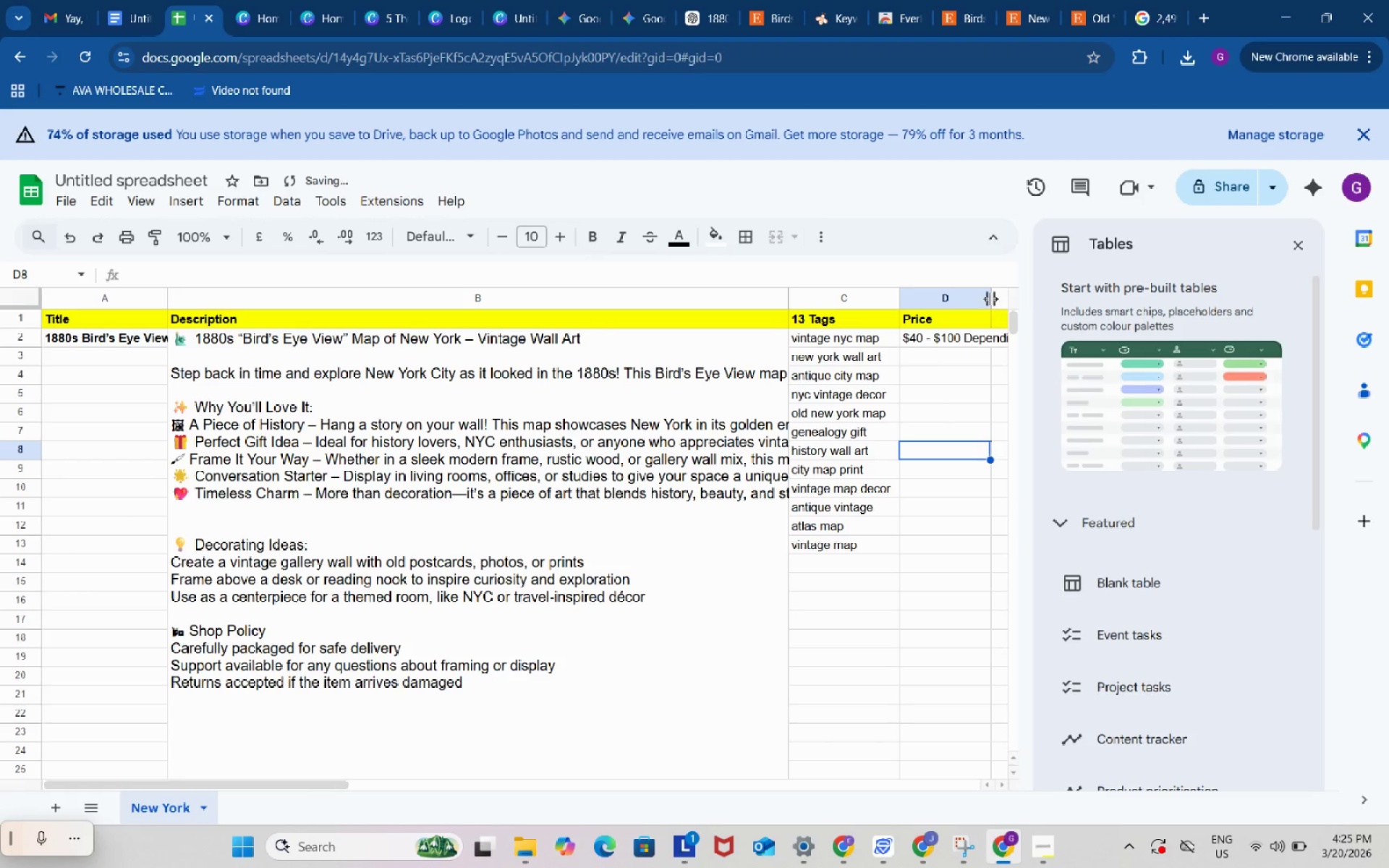 
left_click_drag(start_coordinate=[991, 298], to_coordinate=[1001, 298])
 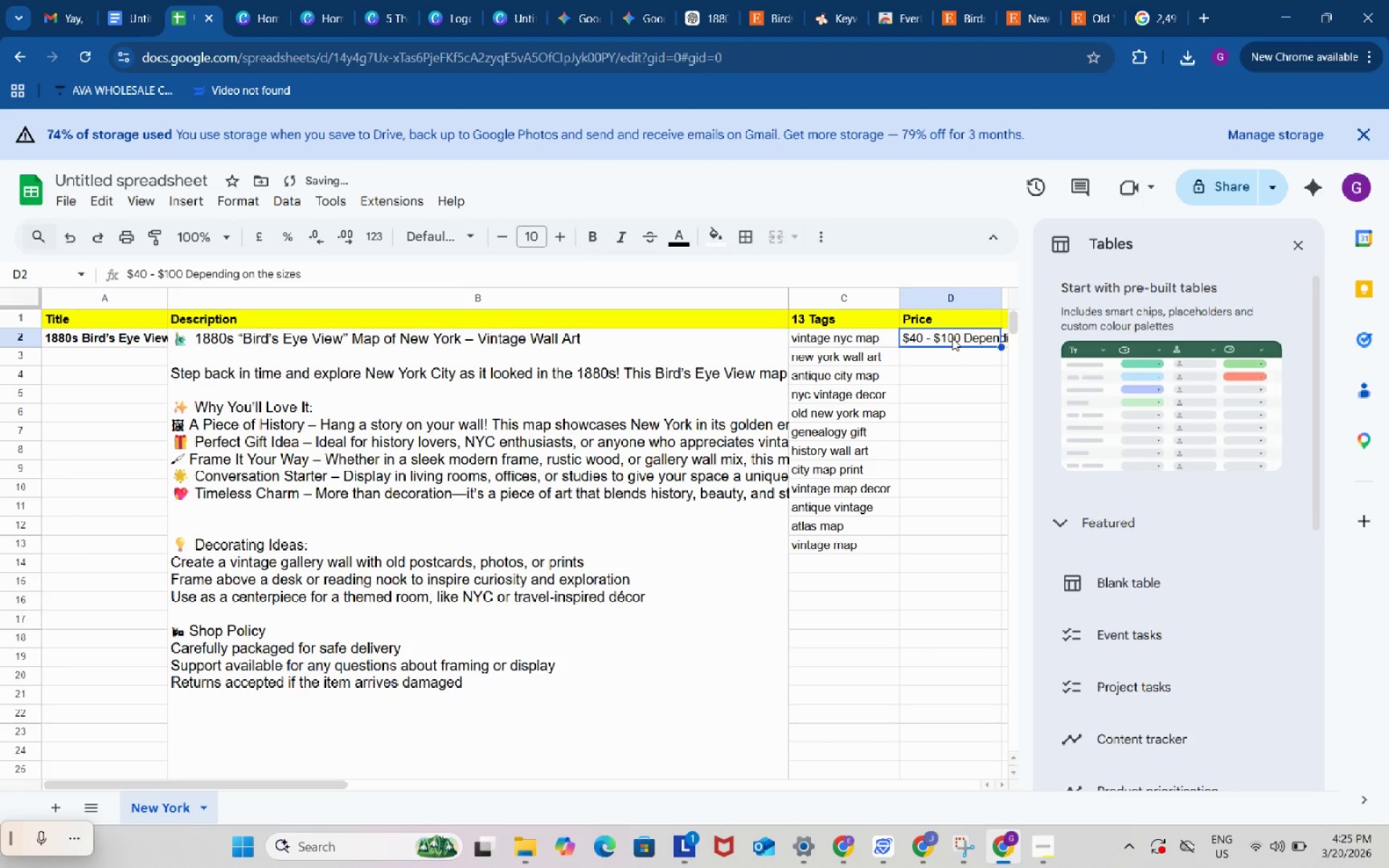 
double_click([952, 338])
 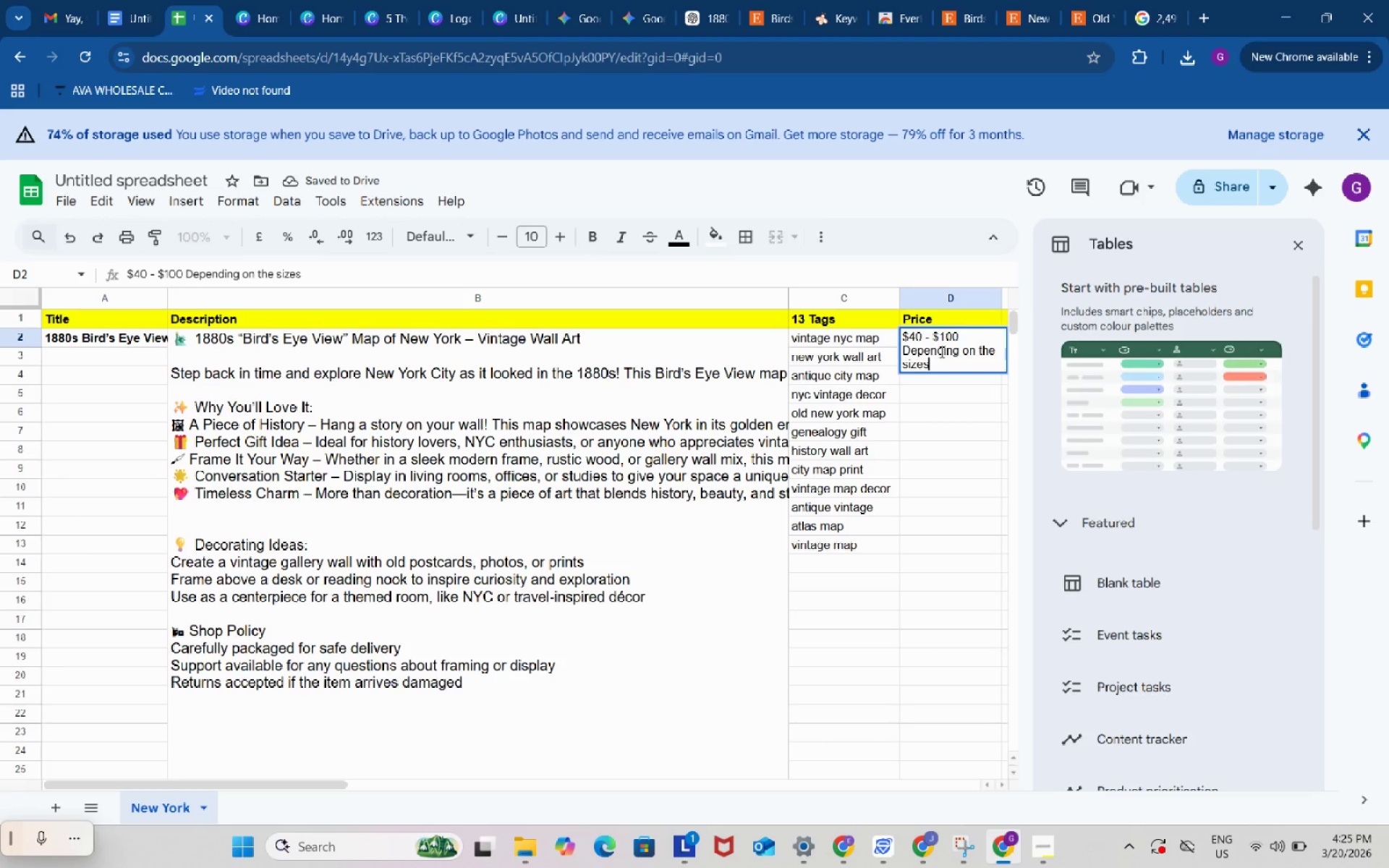 
left_click_drag(start_coordinate=[942, 352], to_coordinate=[957, 352])
 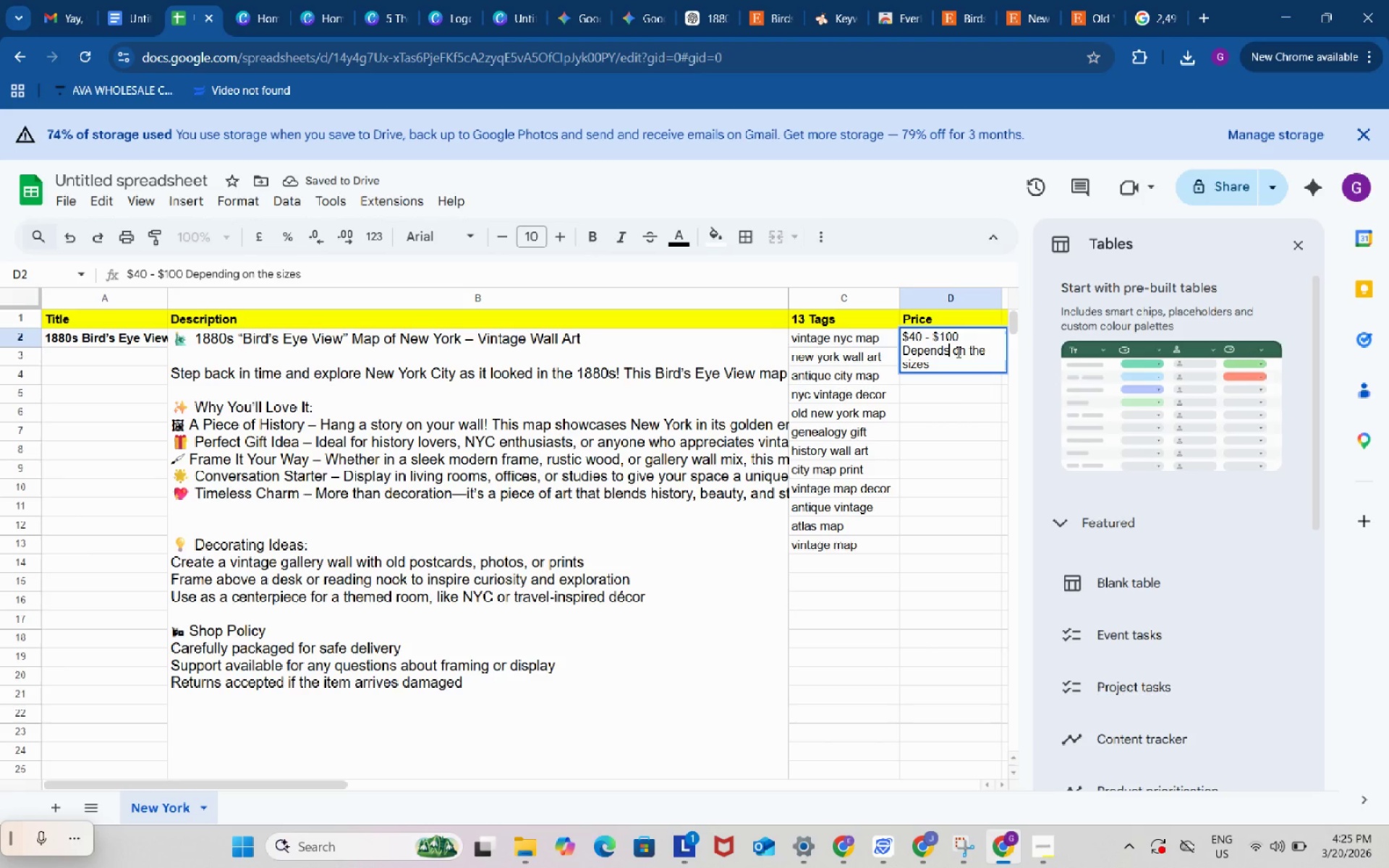 
key(S)
 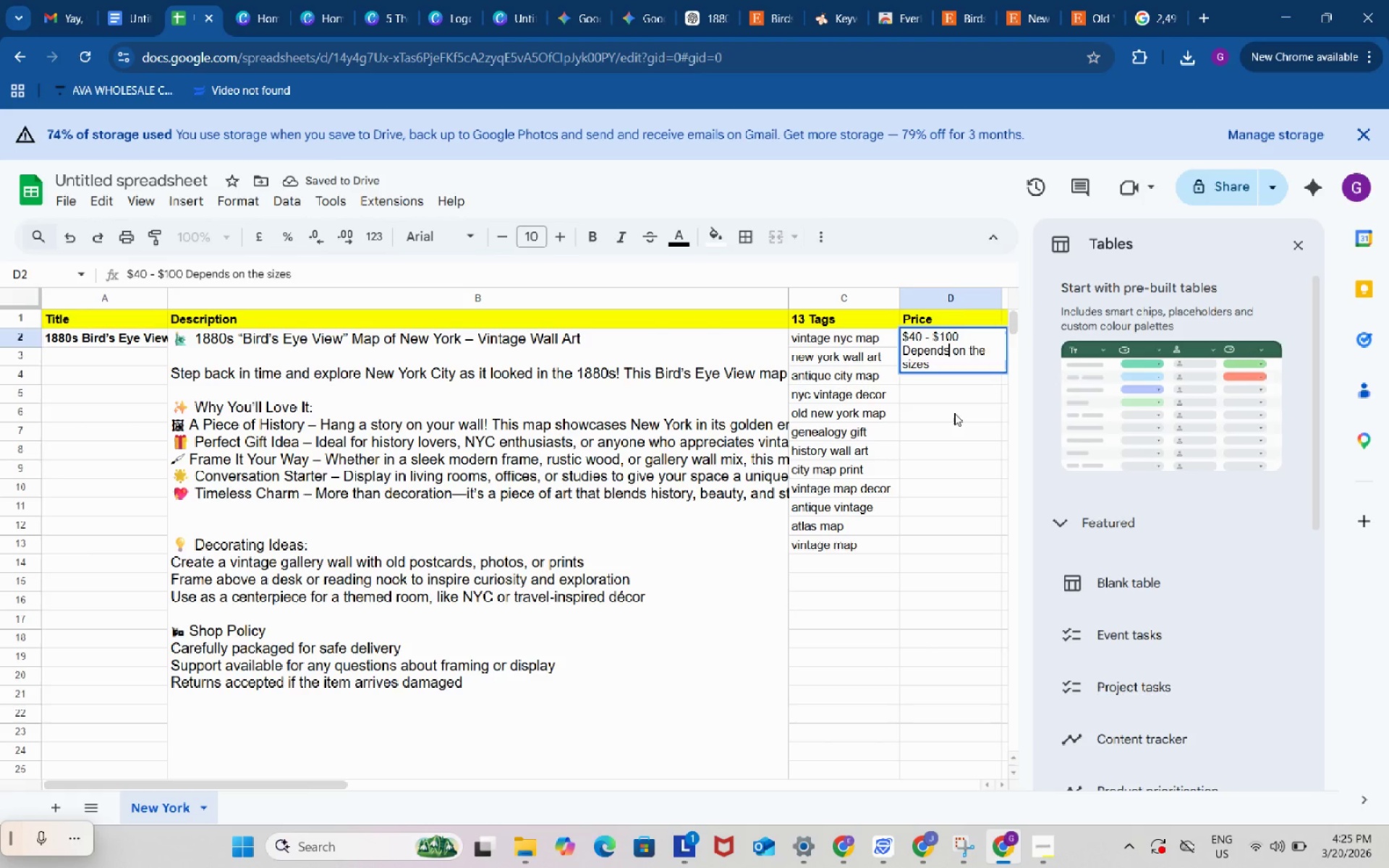 
left_click([954, 413])
 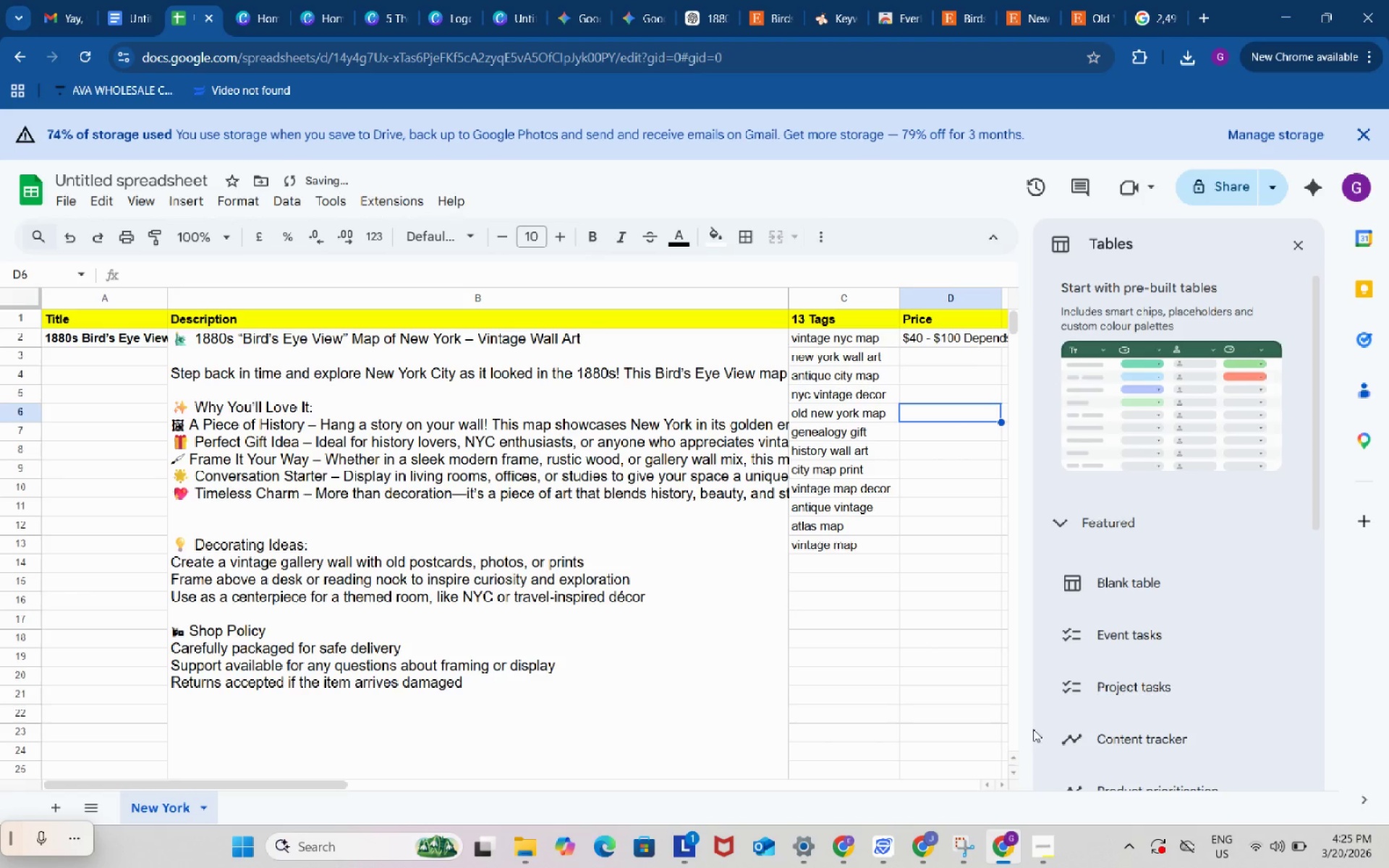 
left_click([1046, 854])